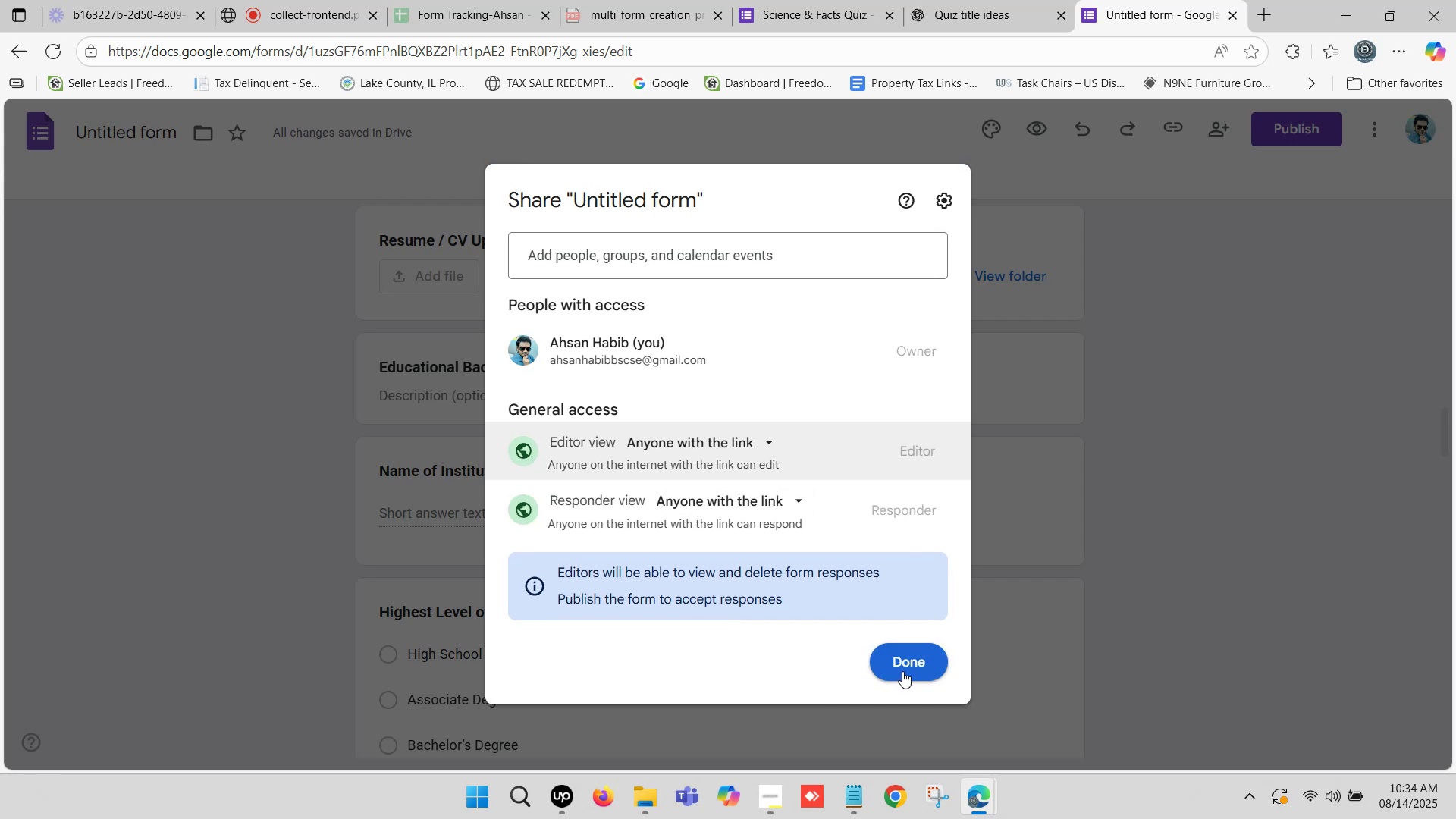 
left_click([902, 664])
 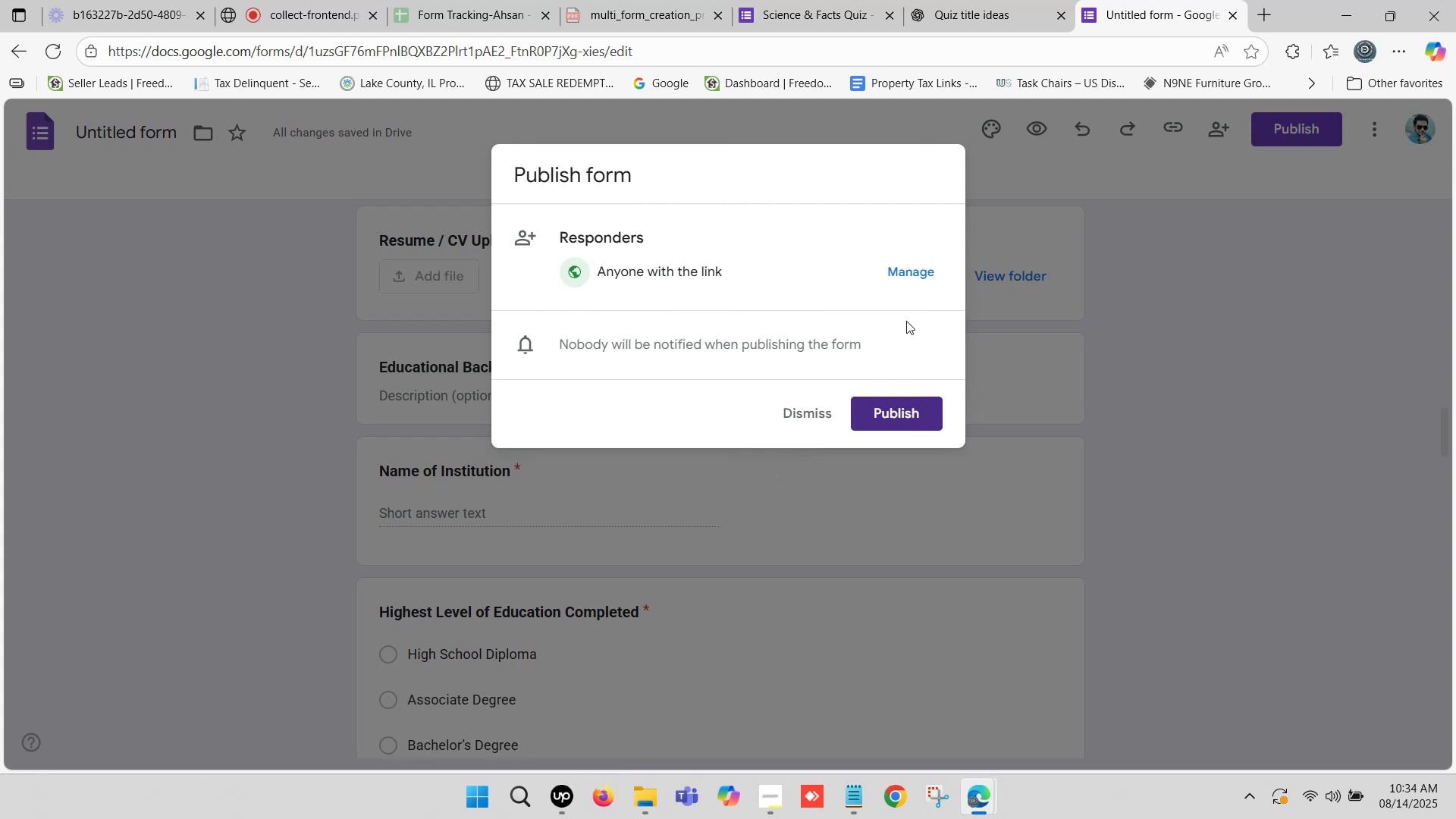 
left_click([922, 275])
 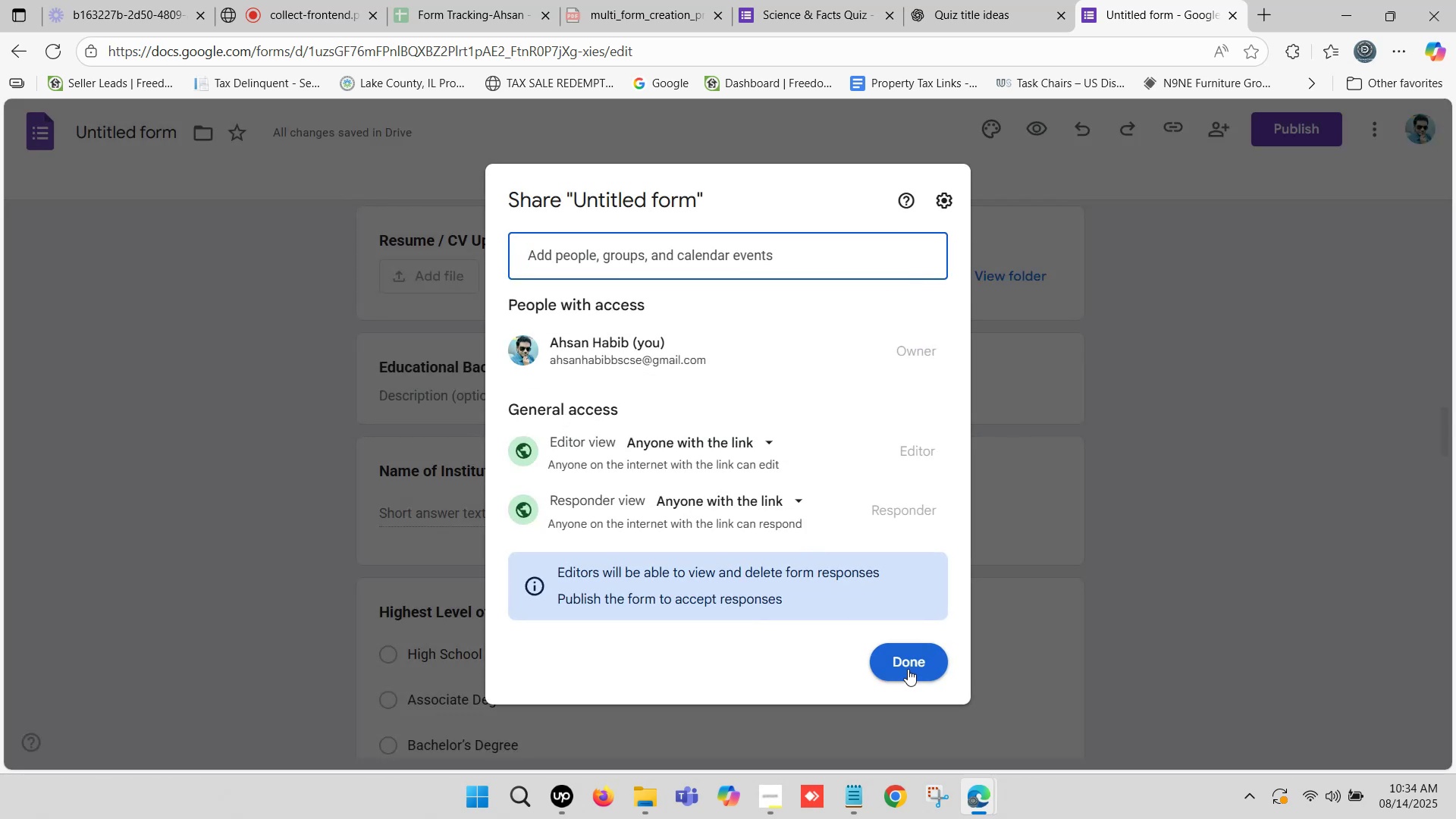 
wait(6.99)
 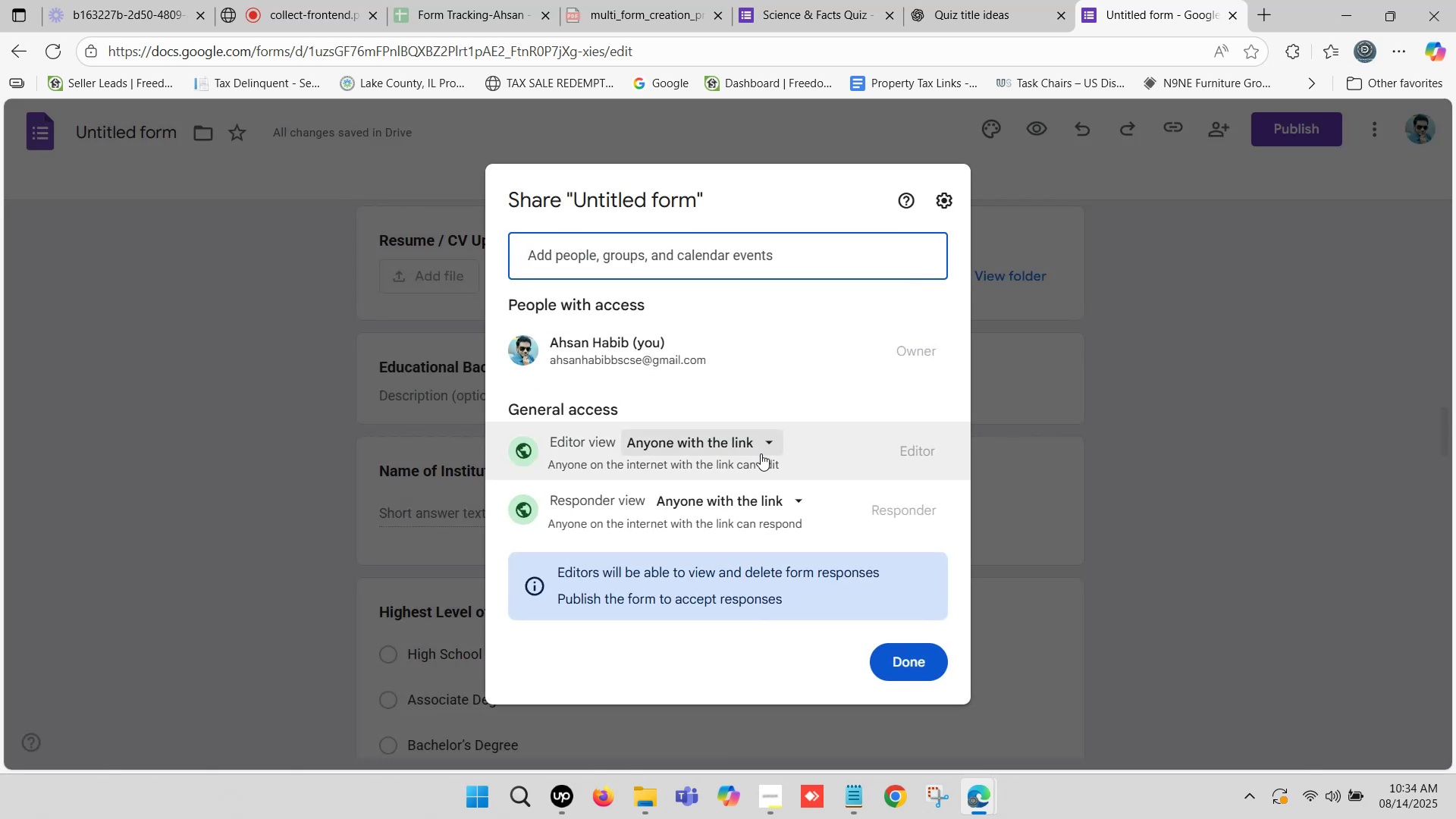 
left_click([903, 665])
 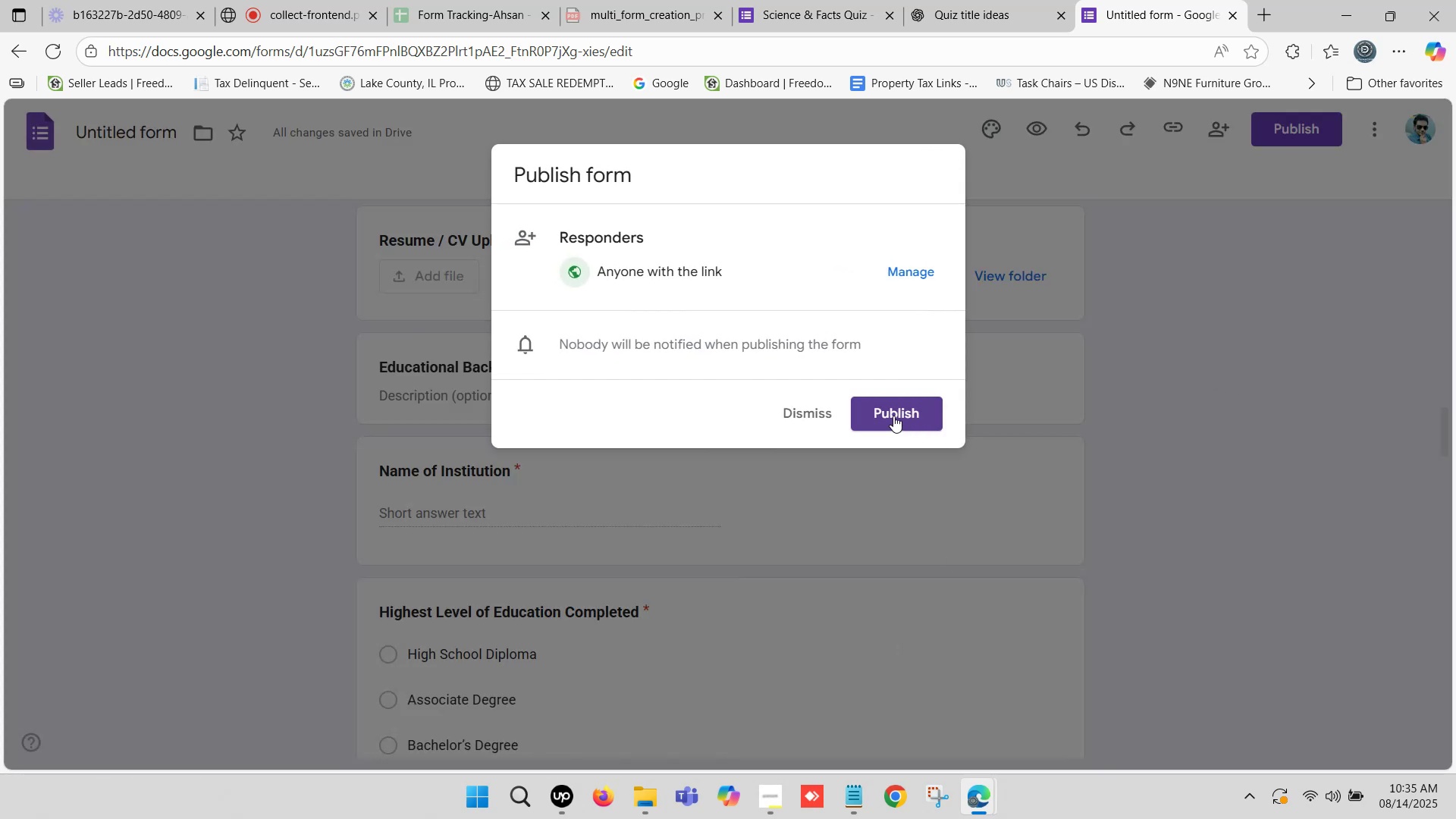 
left_click([899, 414])
 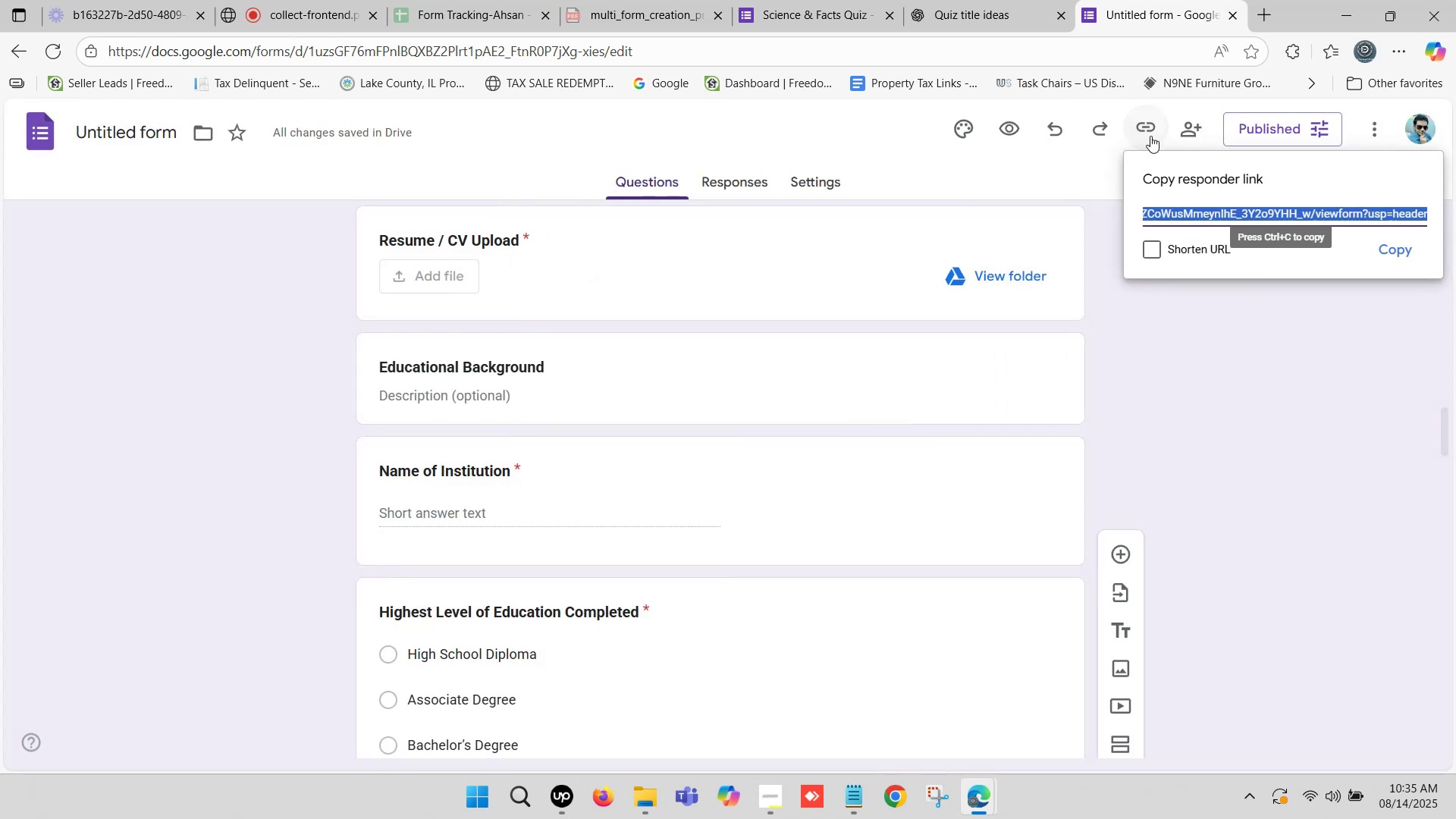 
left_click([1382, 249])
 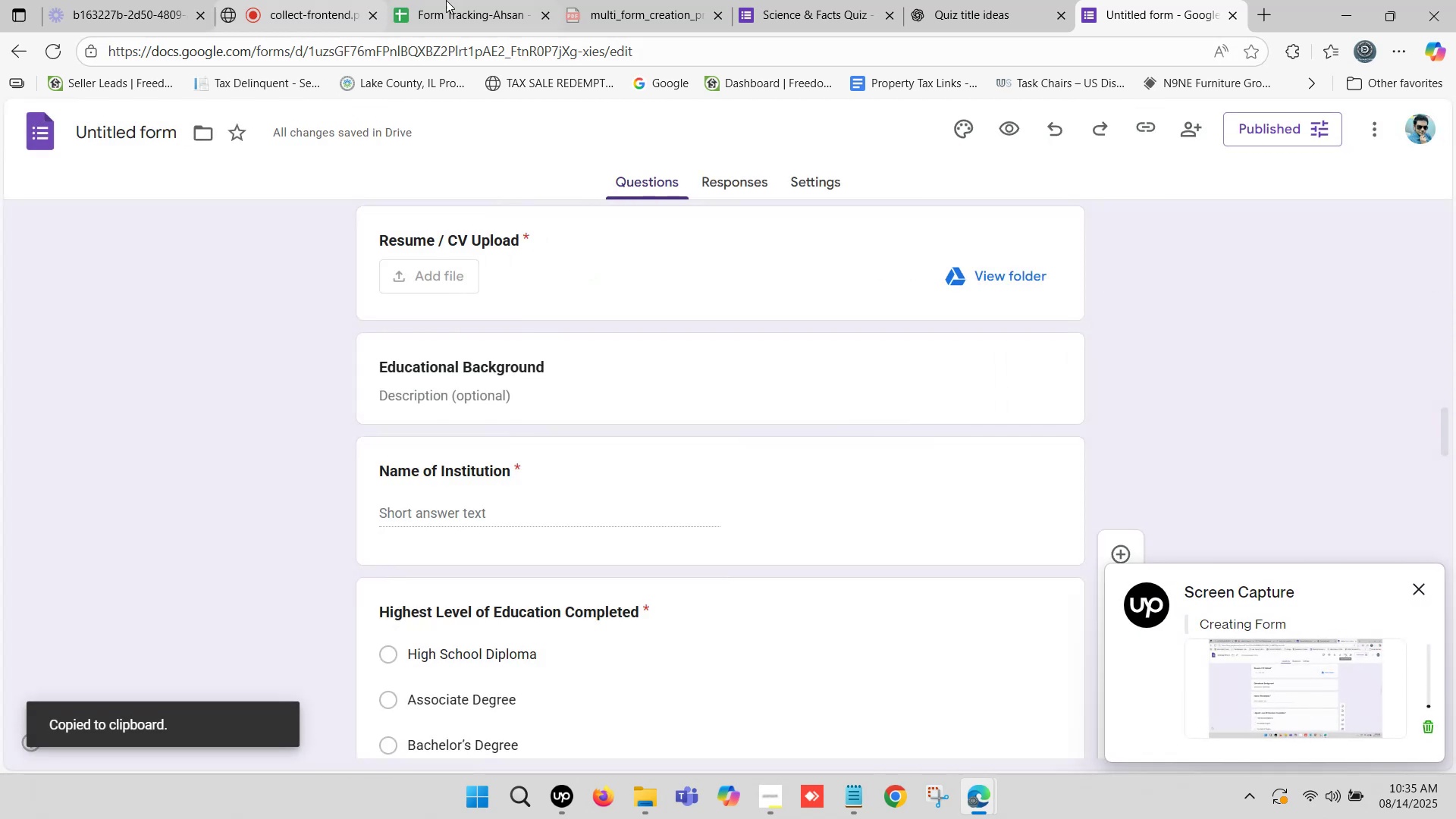 
left_click([453, 0])
 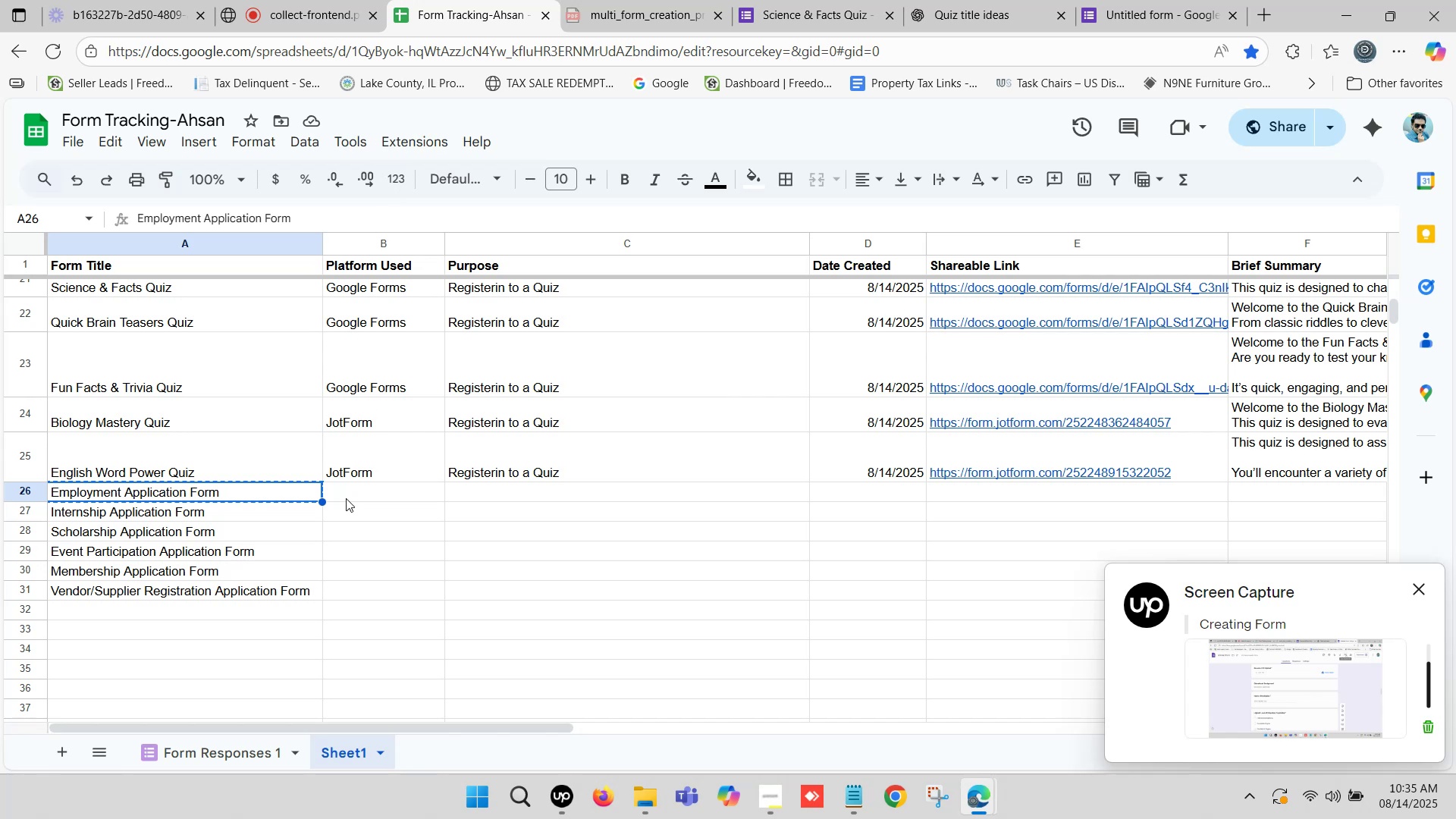 
wait(6.08)
 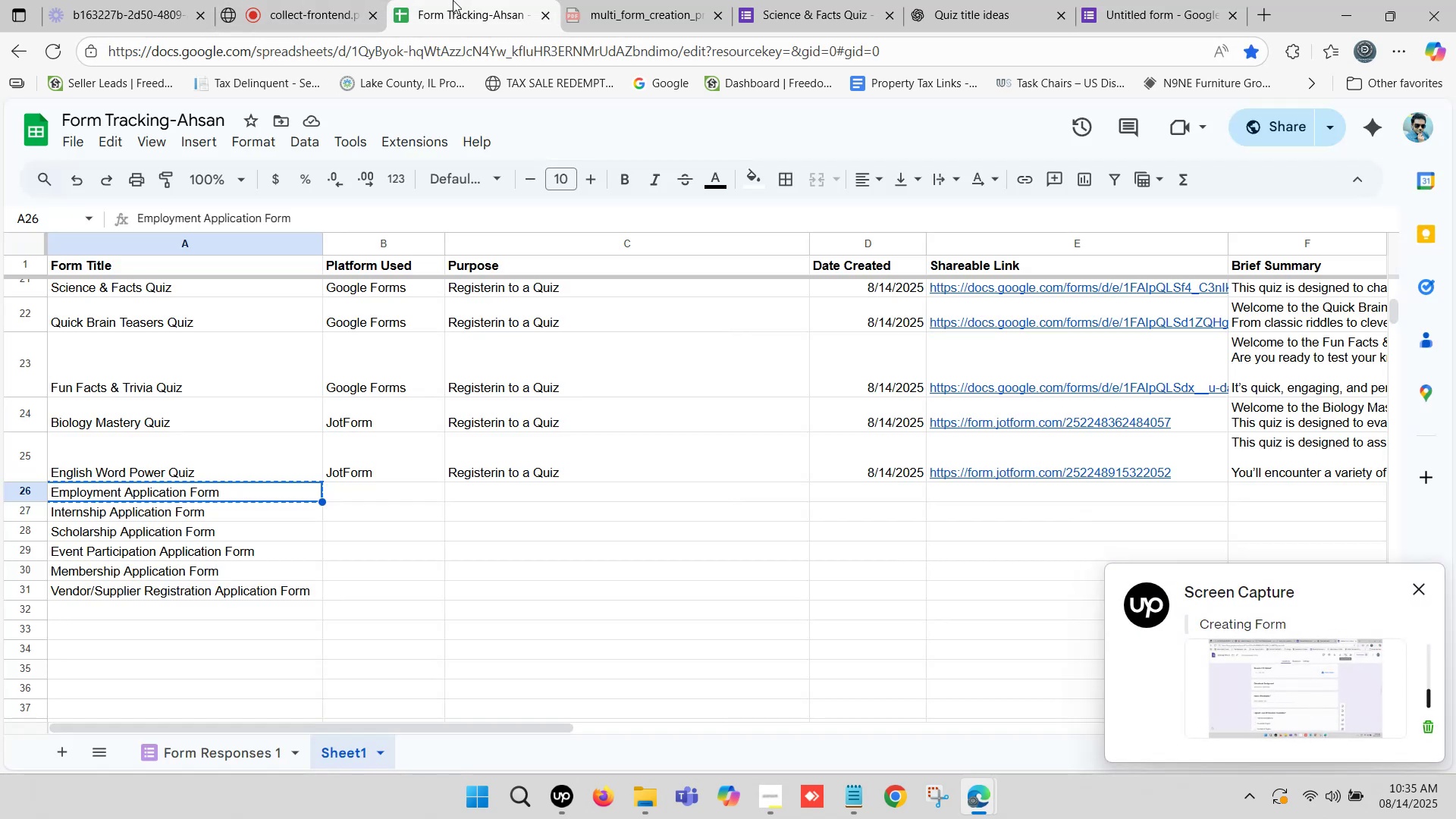 
double_click([949, 496])
 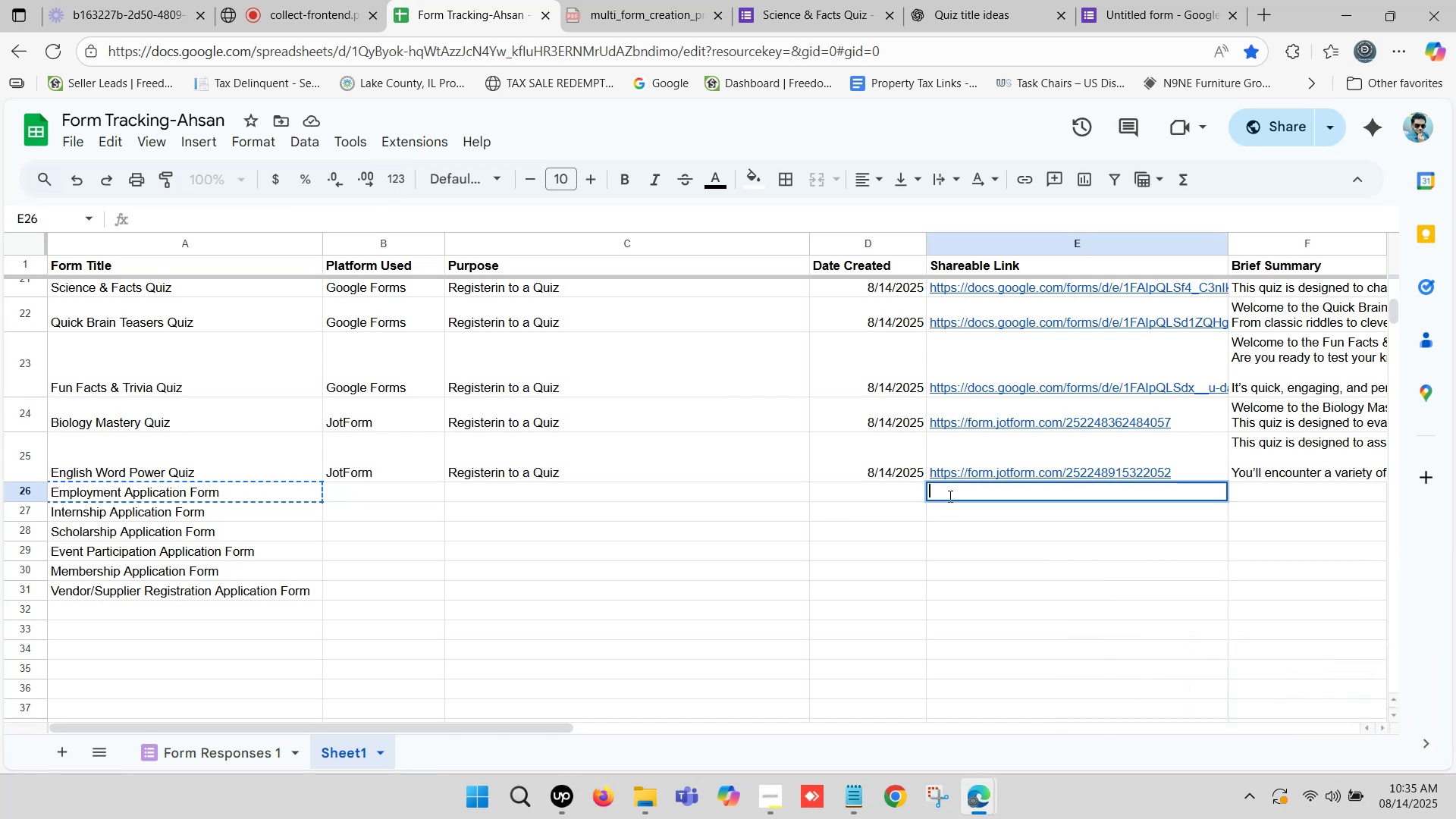 
key(Control+V)
 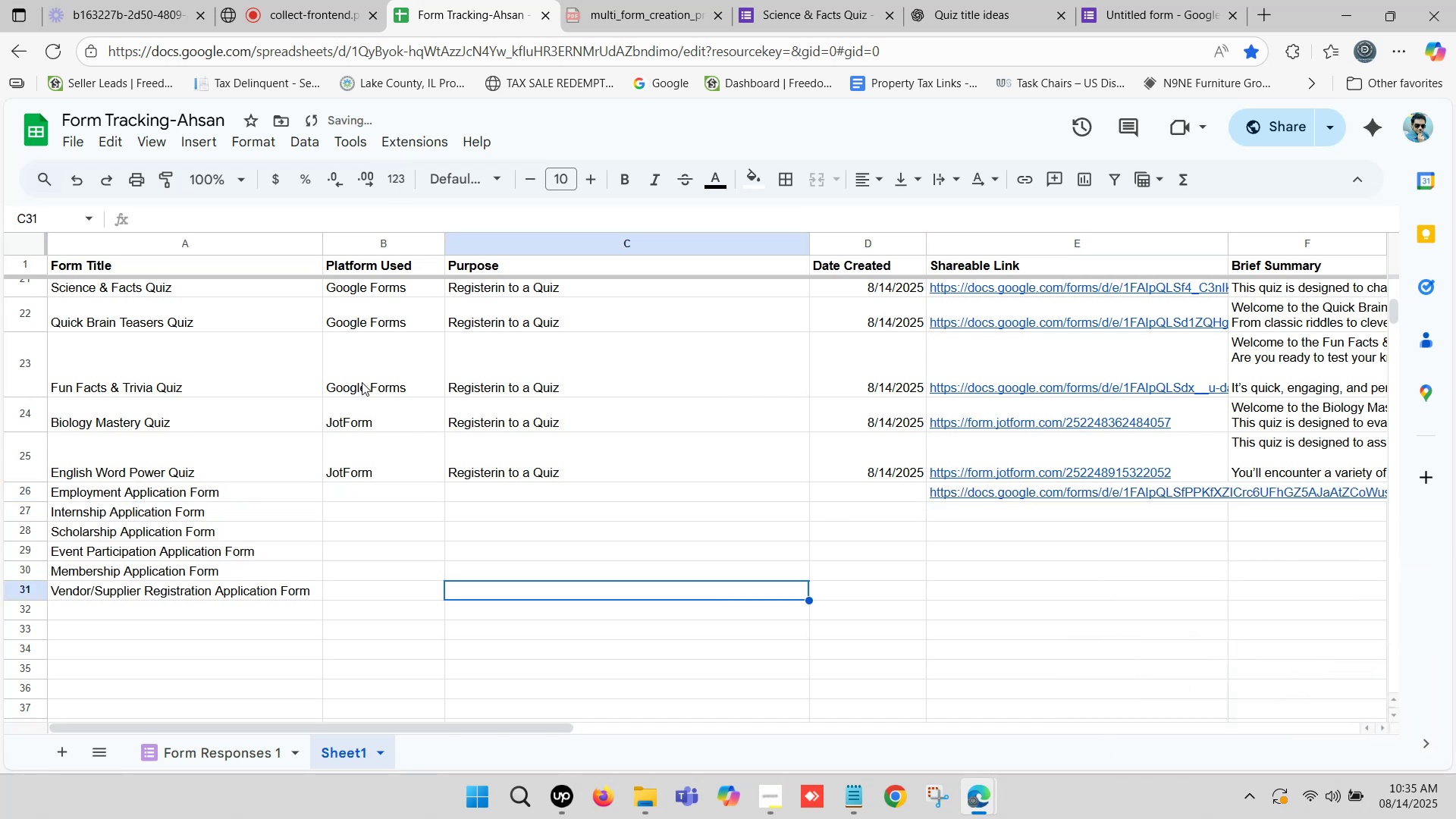 
key(Control+C)
 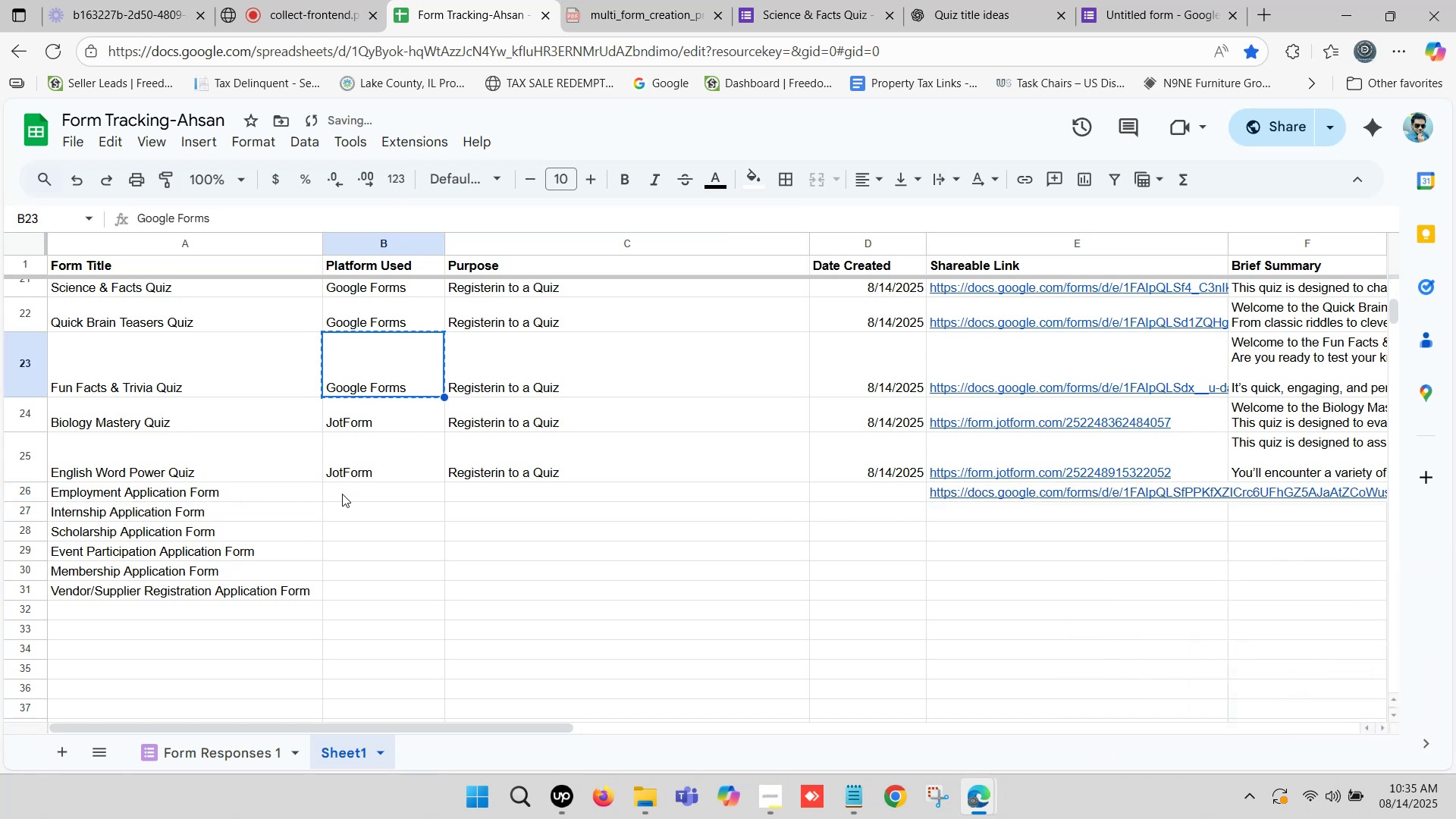 
left_click([342, 494])
 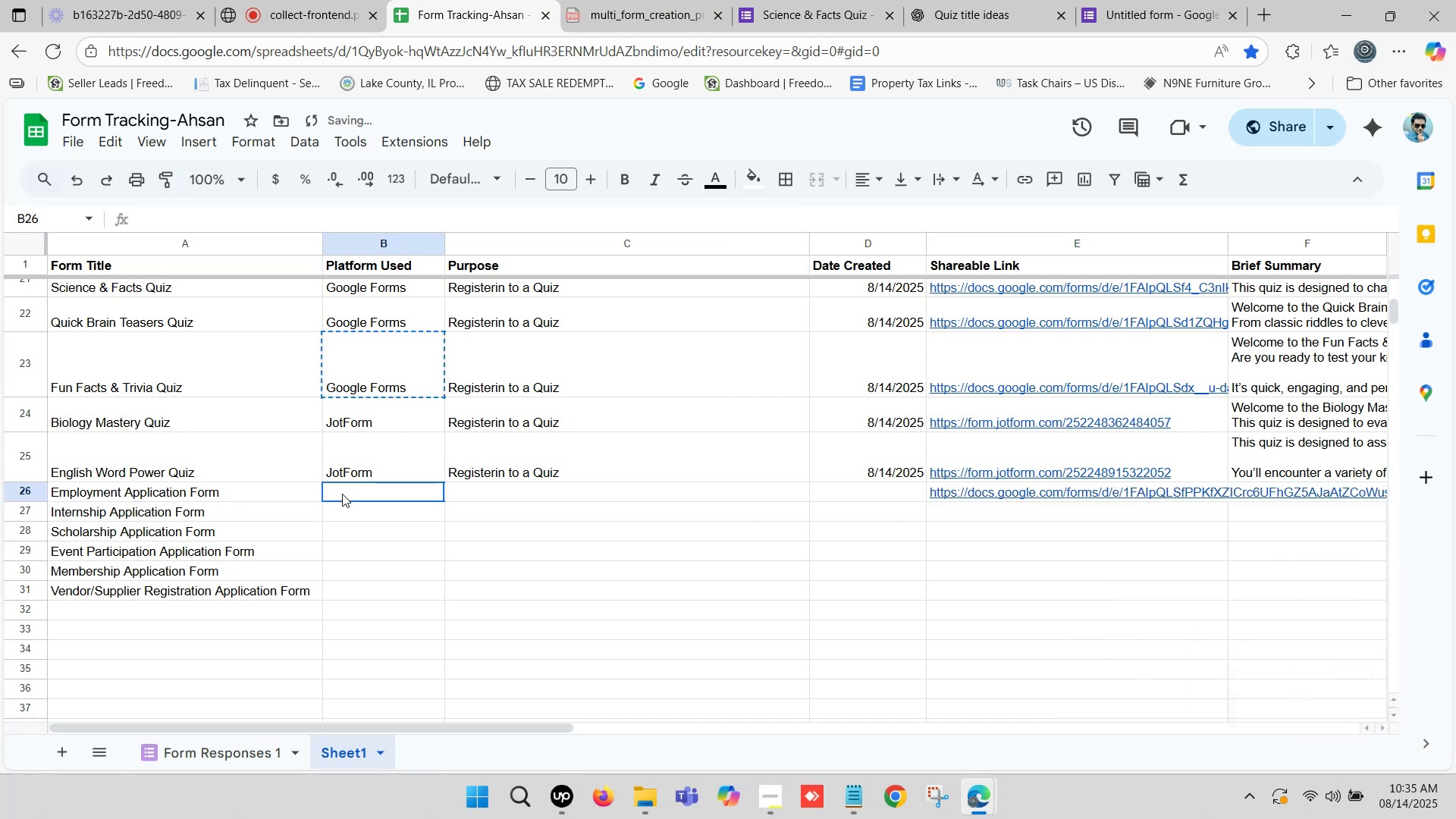 
key(Control+V)
 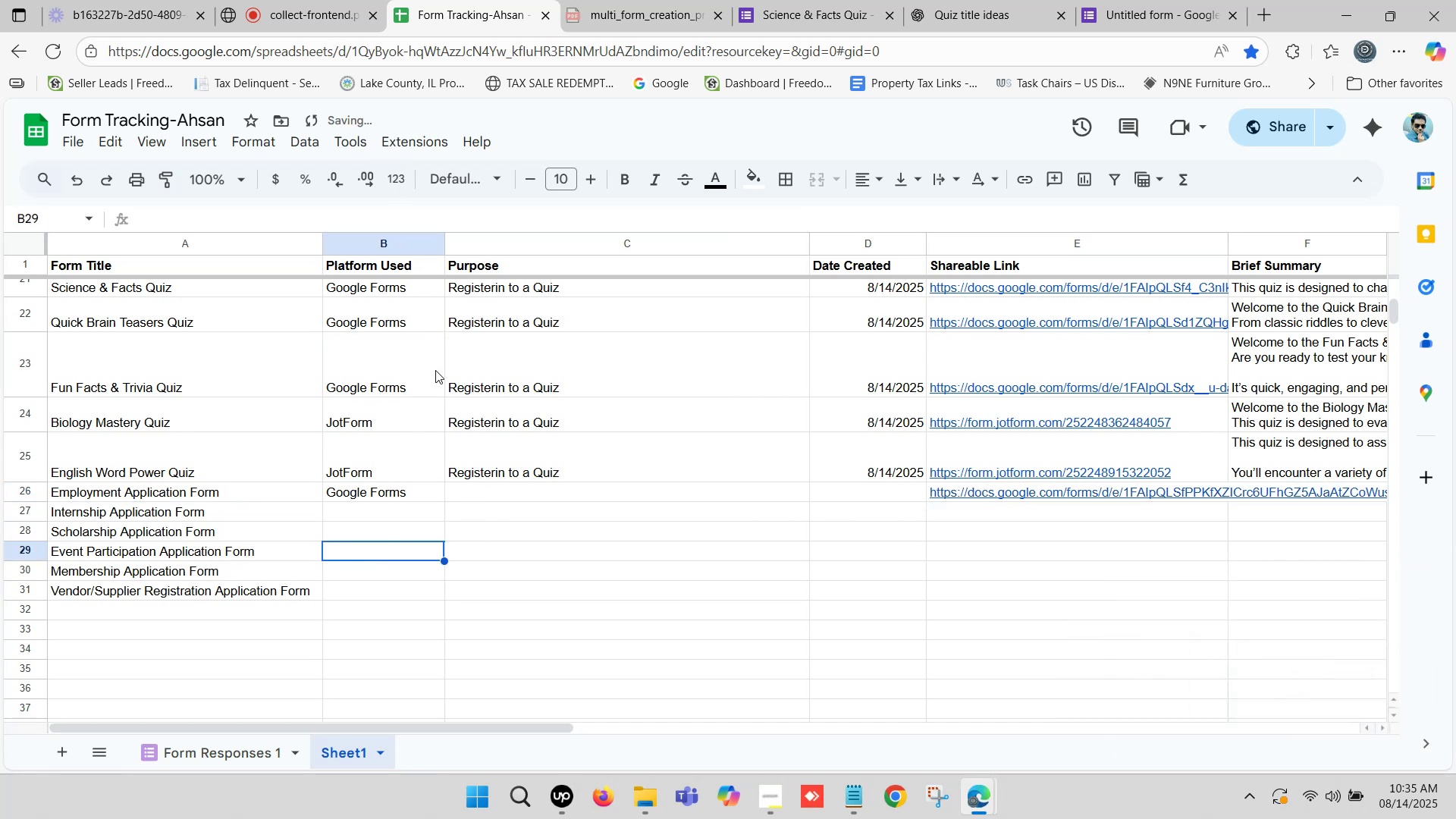 
scroll: coordinate [516, 353], scroll_direction: up, amount: 3.0
 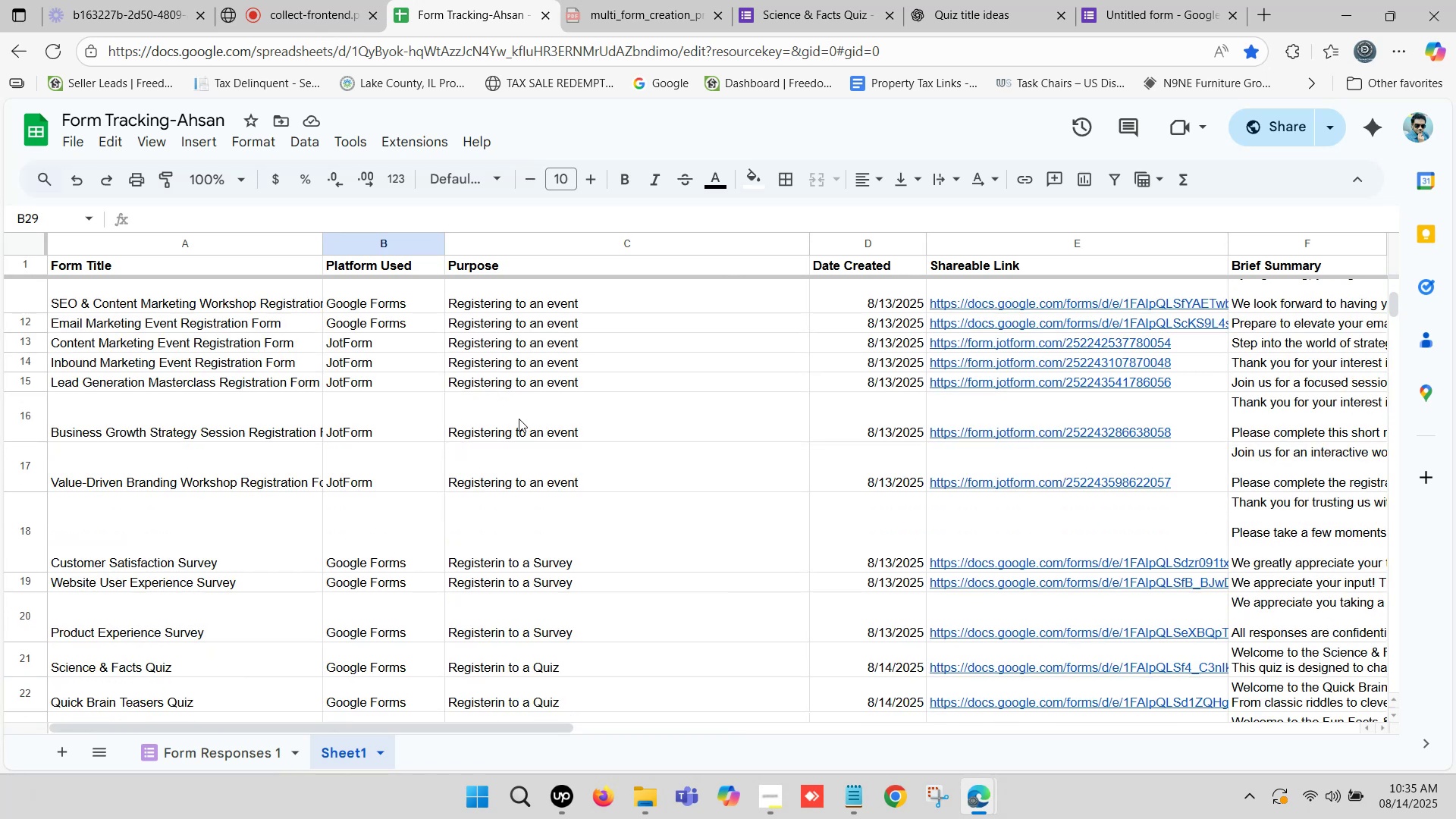 
left_click([513, 438])
 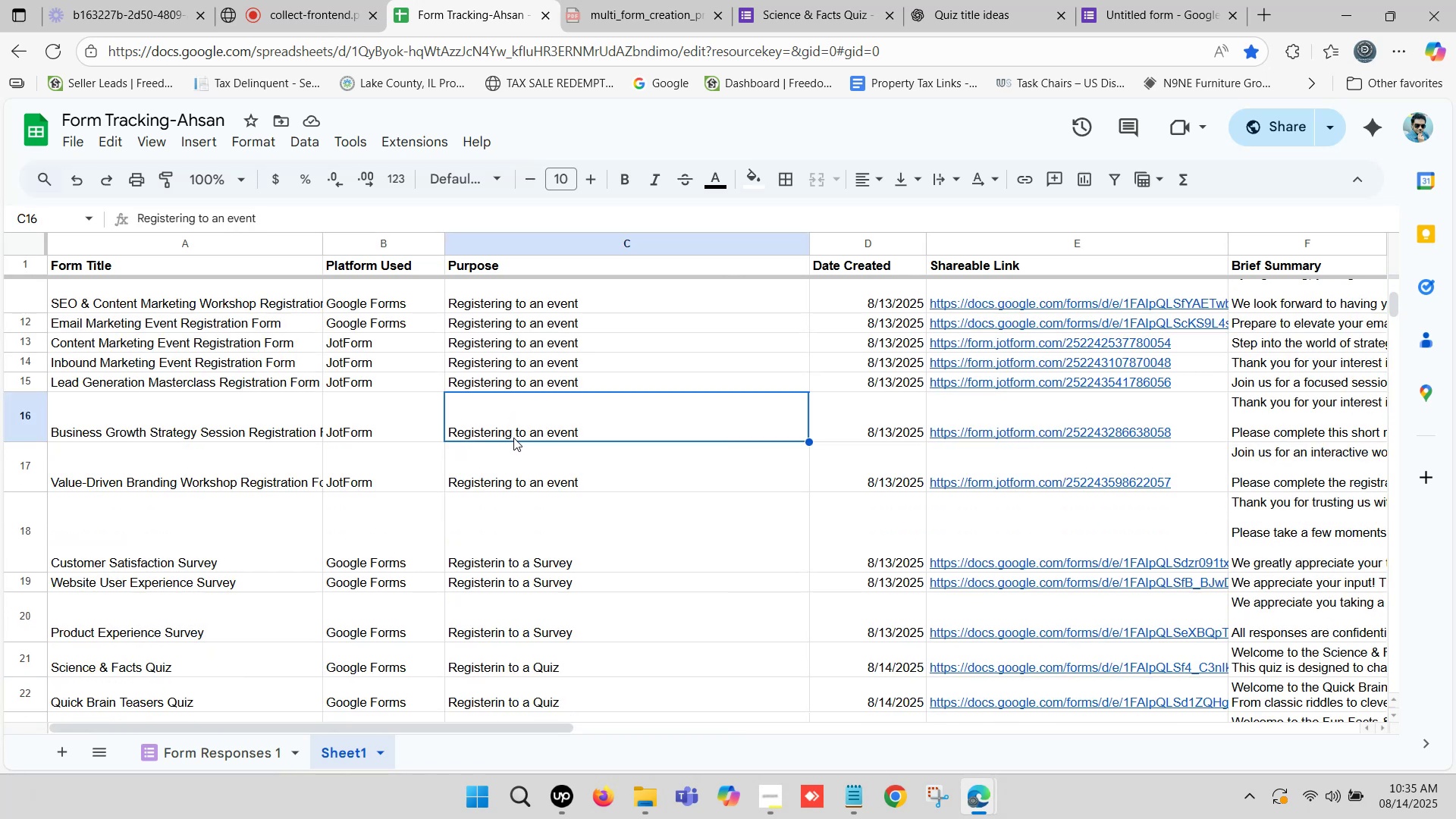 
key(Control+C)
 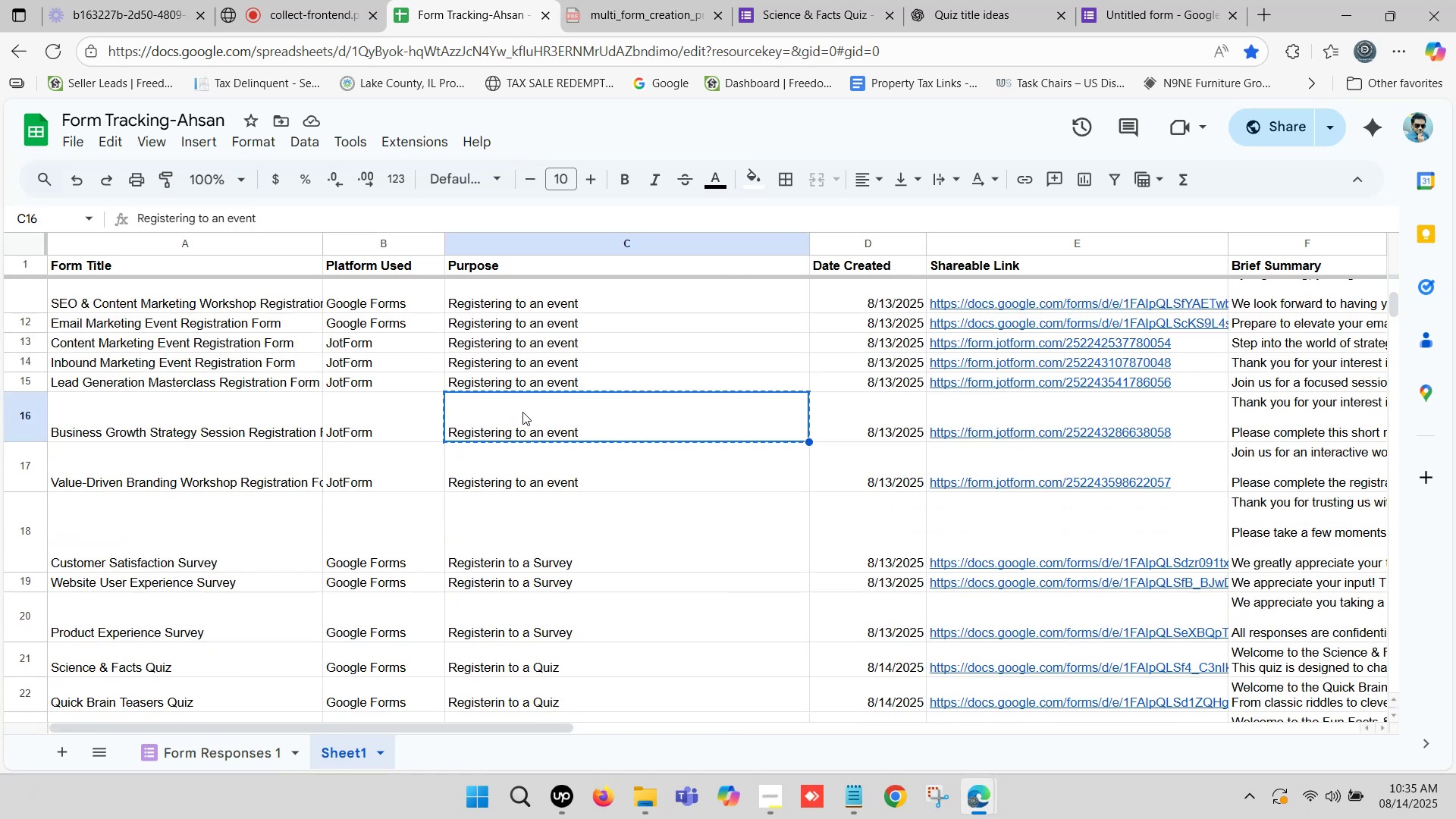 
scroll: coordinate [516, 410], scroll_direction: down, amount: 3.0
 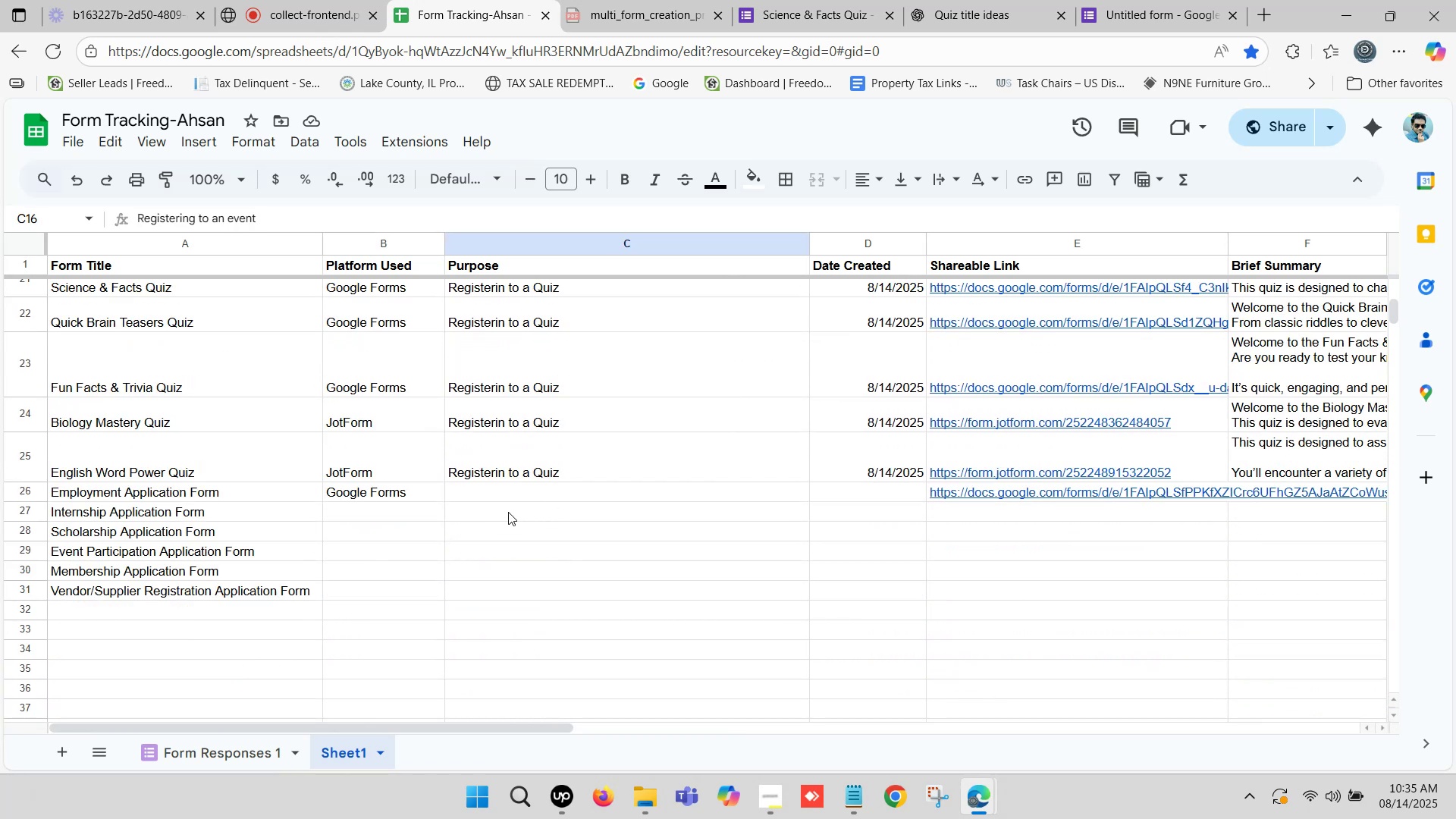 
left_click([494, 499])
 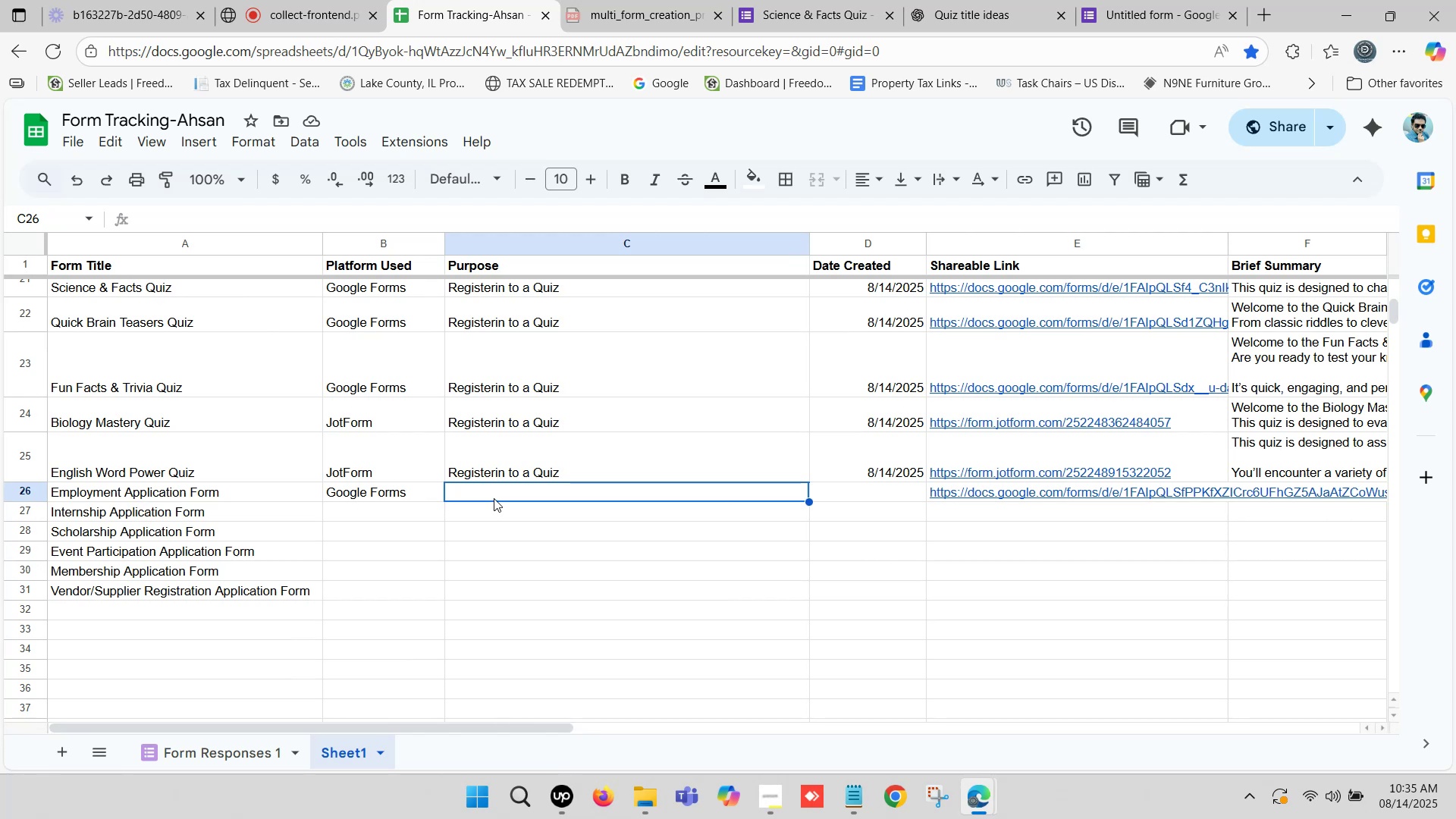 
key(Control+V)
 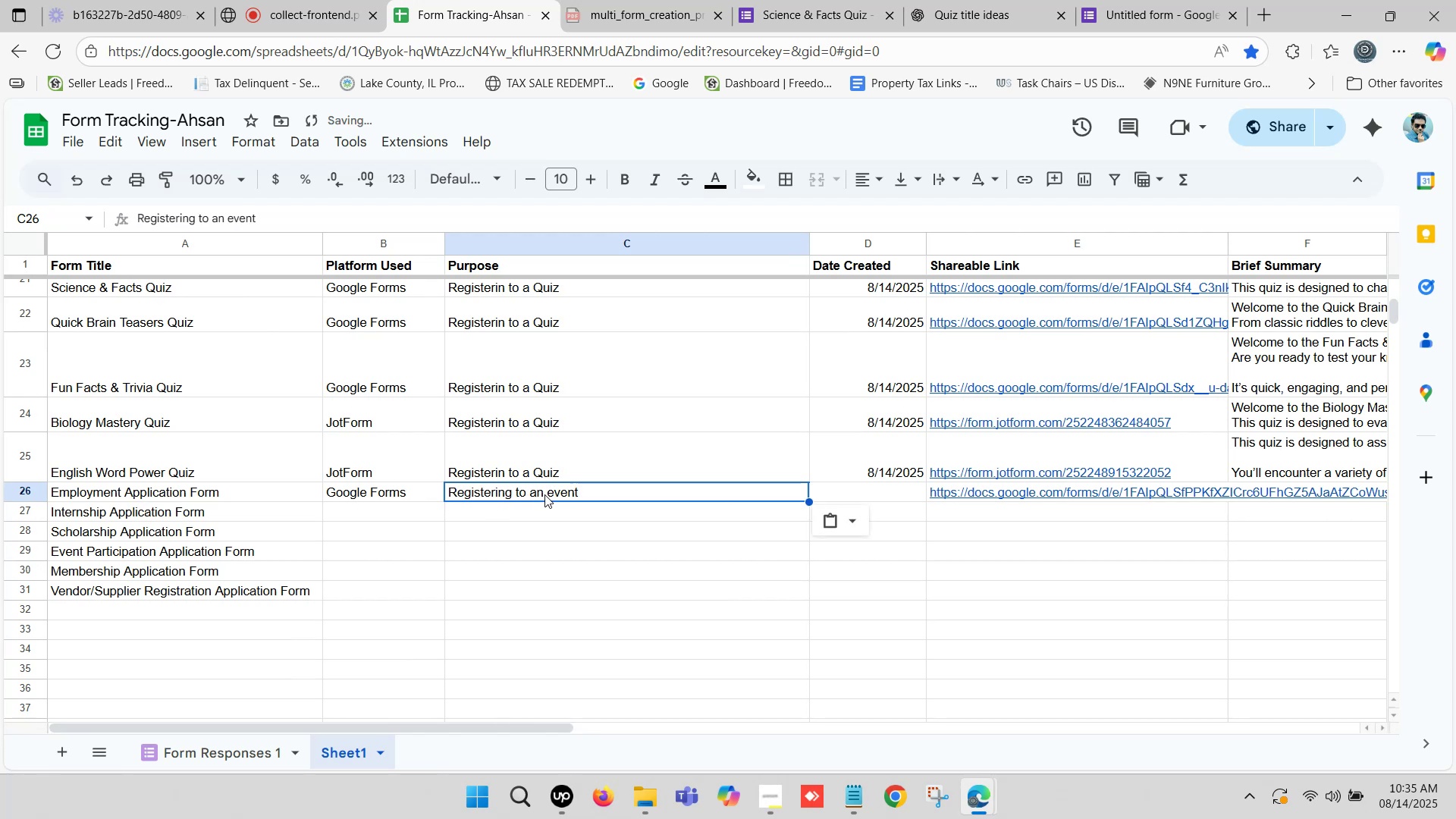 
double_click([547, 494])
 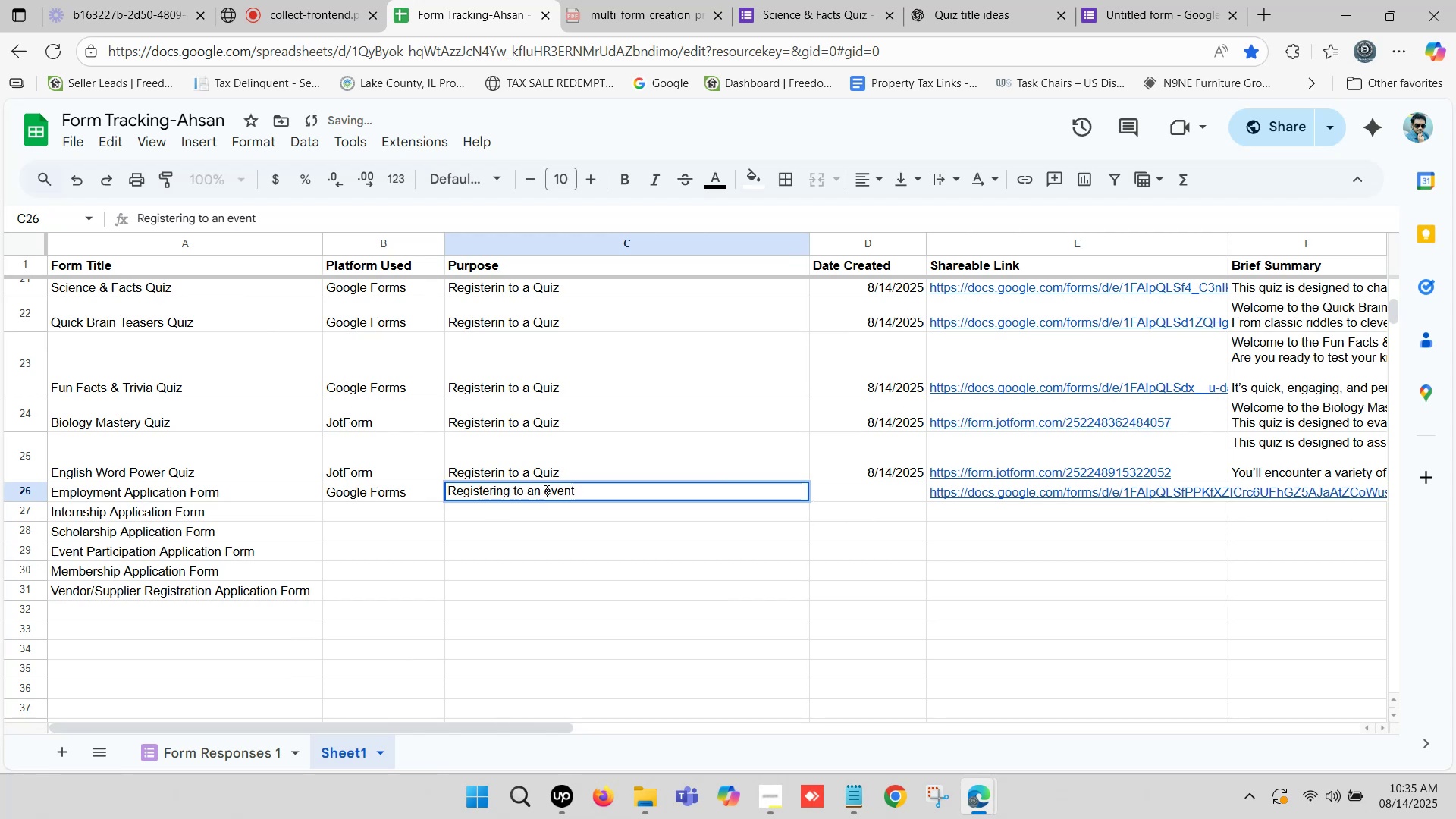 
left_click_drag(start_coordinate=[545, 491], to_coordinate=[581, 494])
 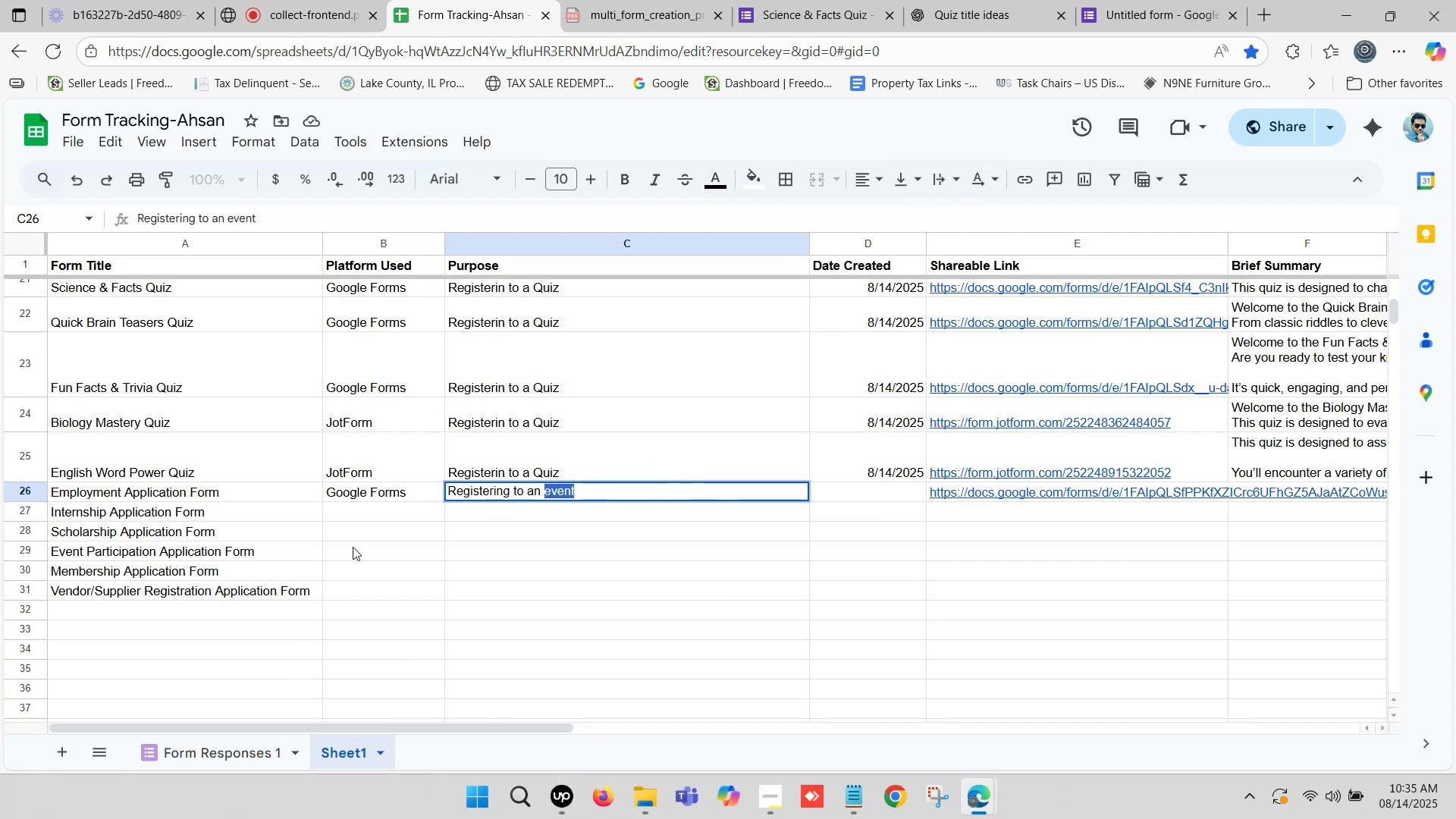 
double_click([162, 498])
 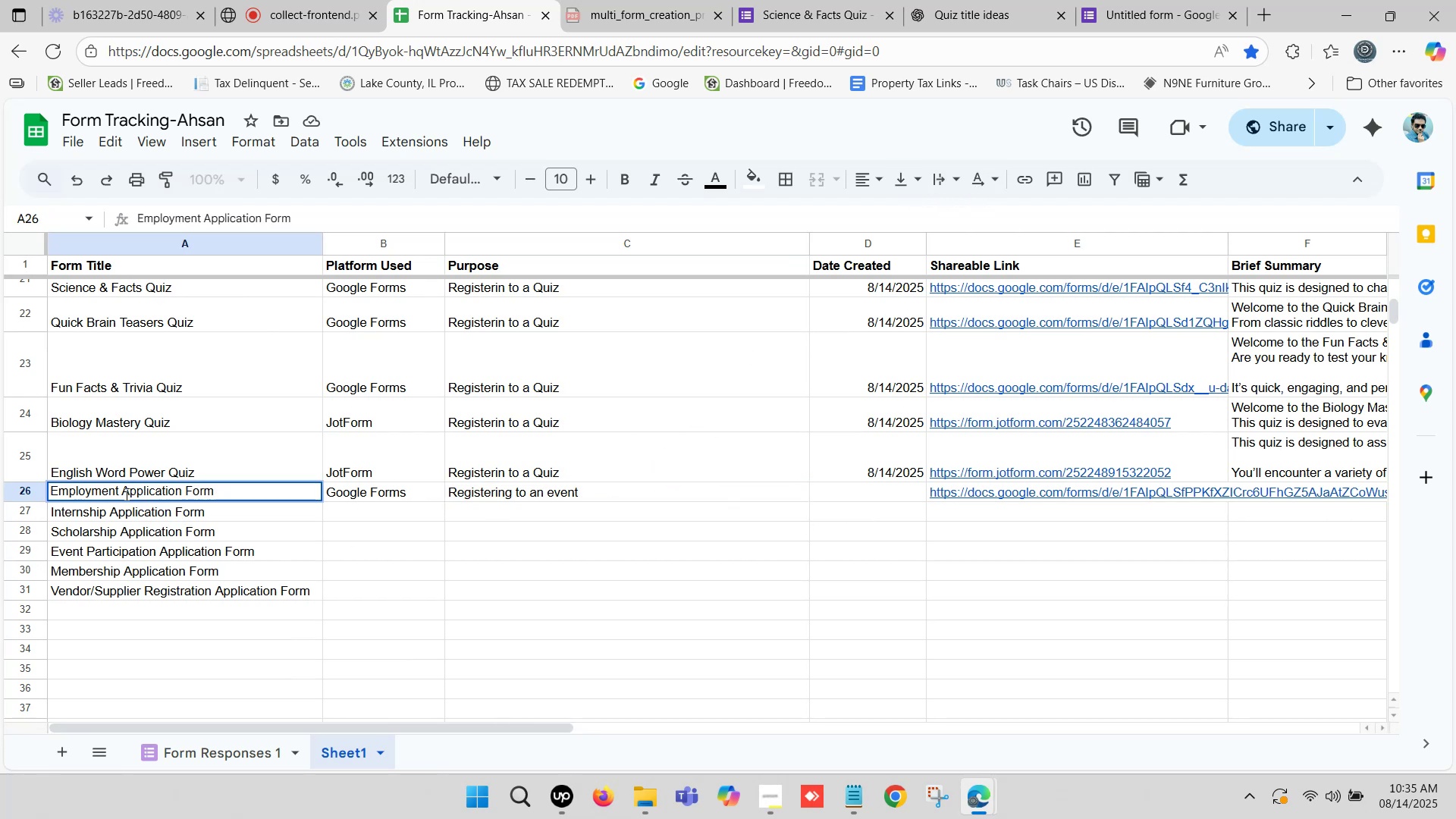 
left_click_drag(start_coordinate=[121, 492], to_coordinate=[181, 493])
 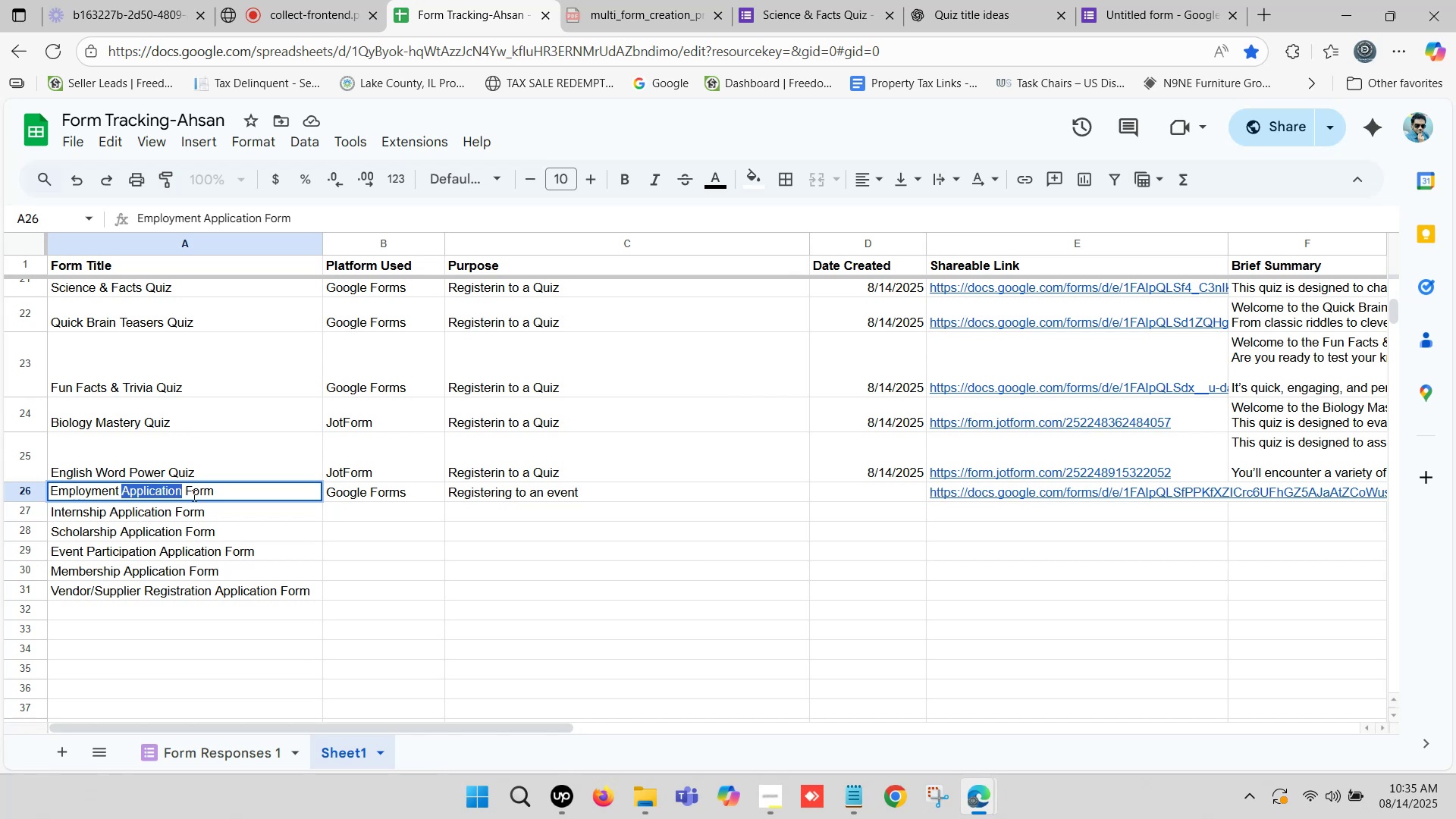 
hold_key(key=ControlLeft, duration=0.66)
 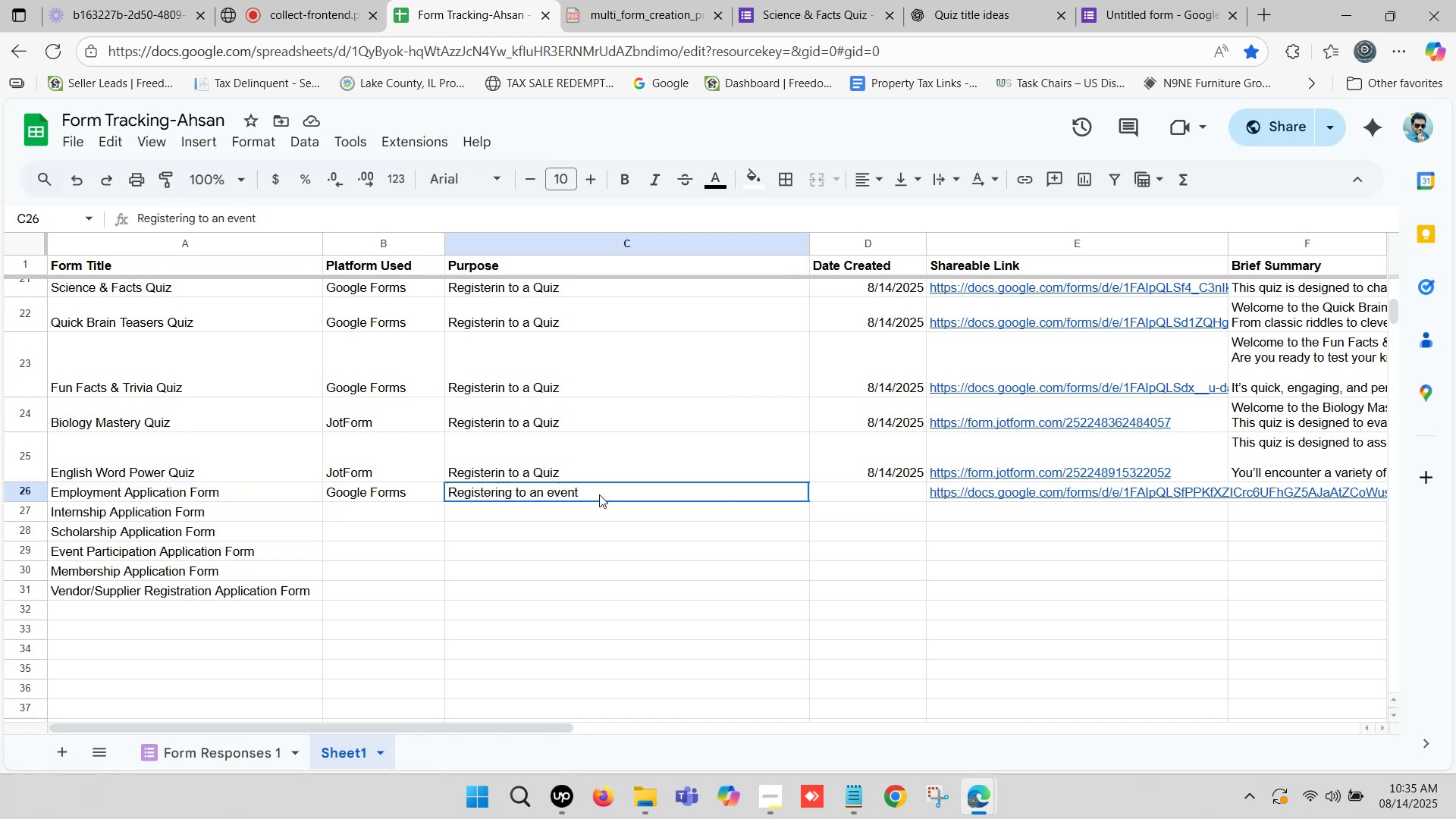 
hold_key(key=C, duration=0.37)
 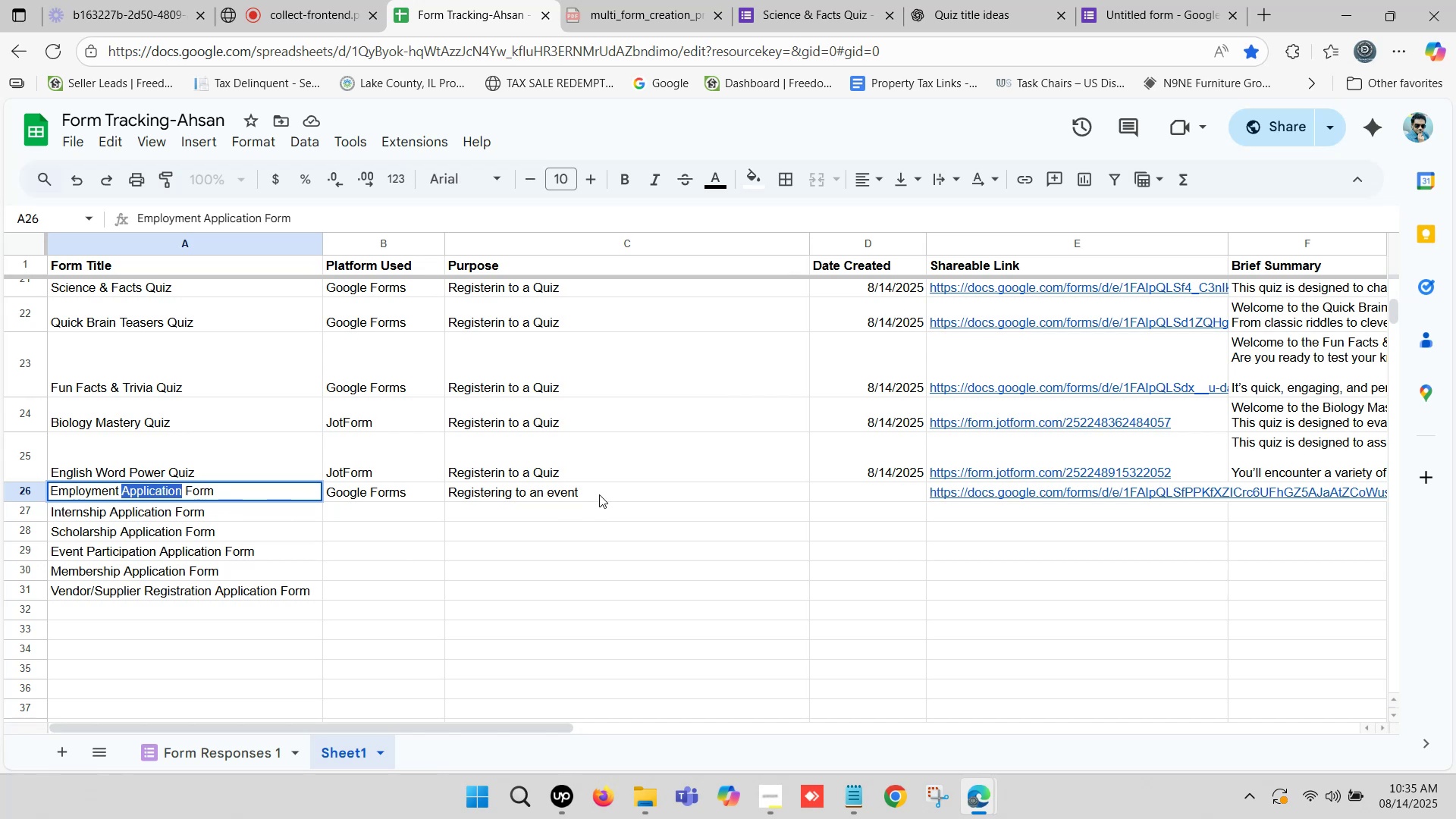 
double_click([599, 494])
 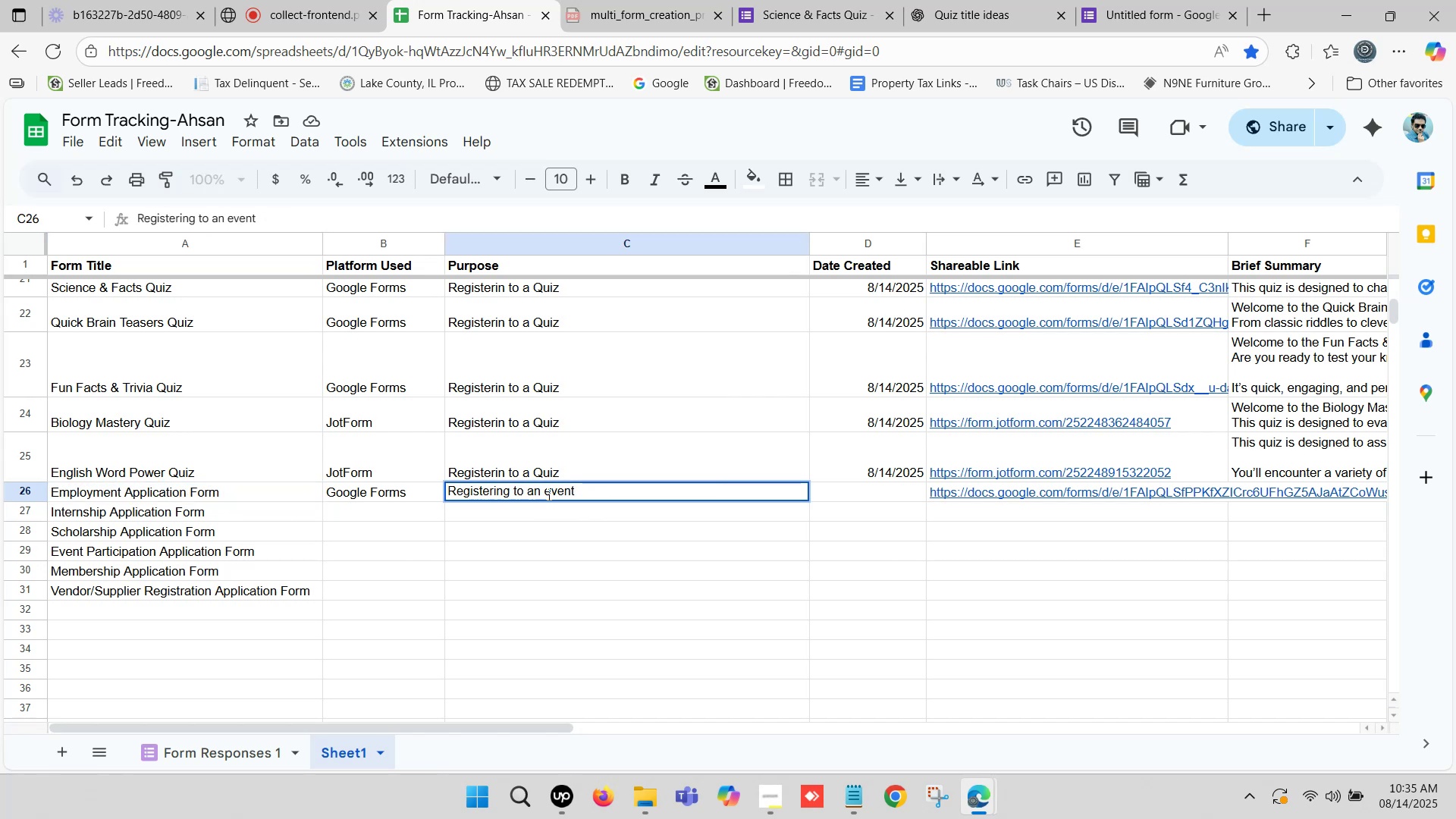 
left_click_drag(start_coordinate=[544, 491], to_coordinate=[598, 496])
 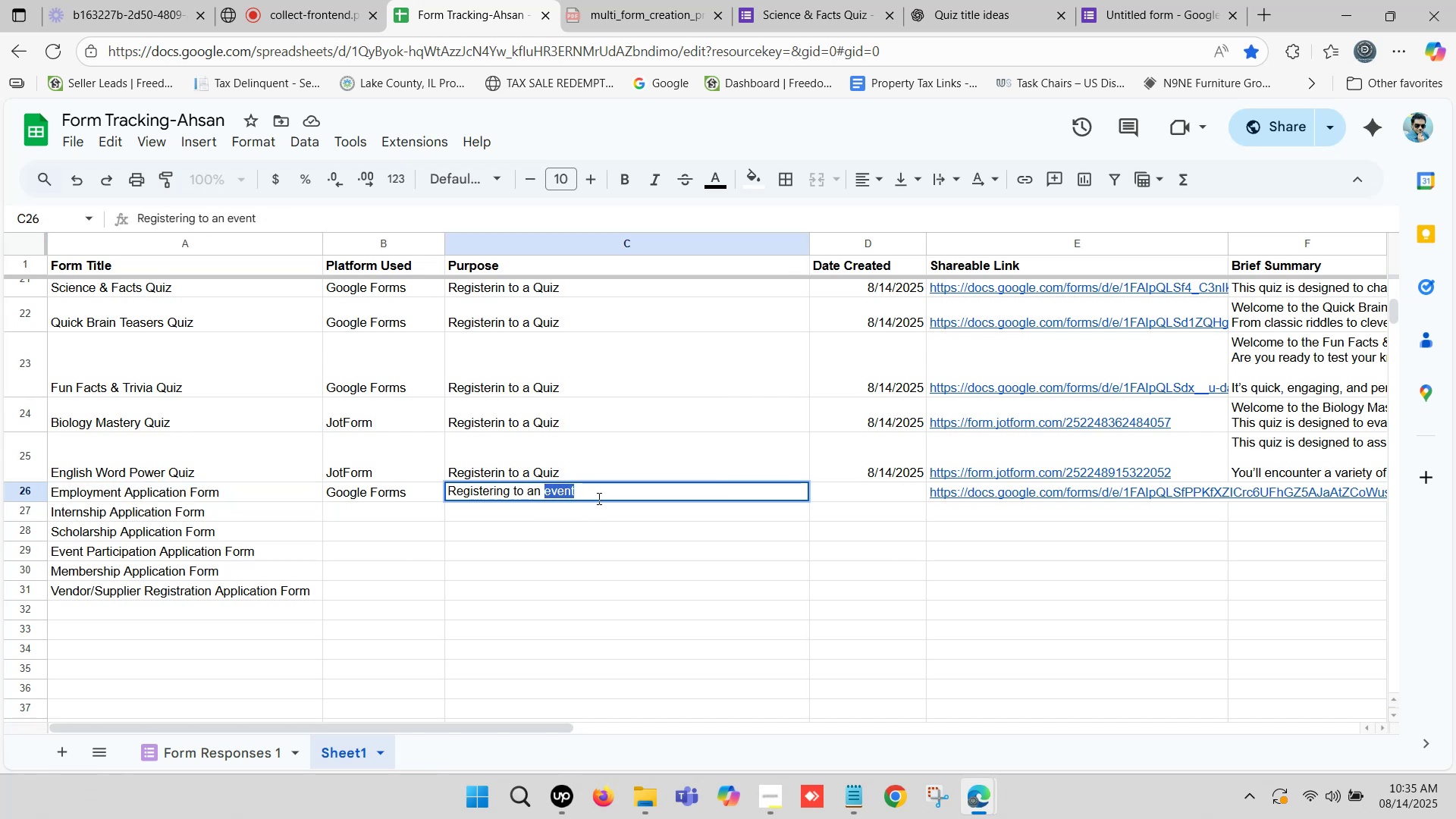 
key(Control+V)
 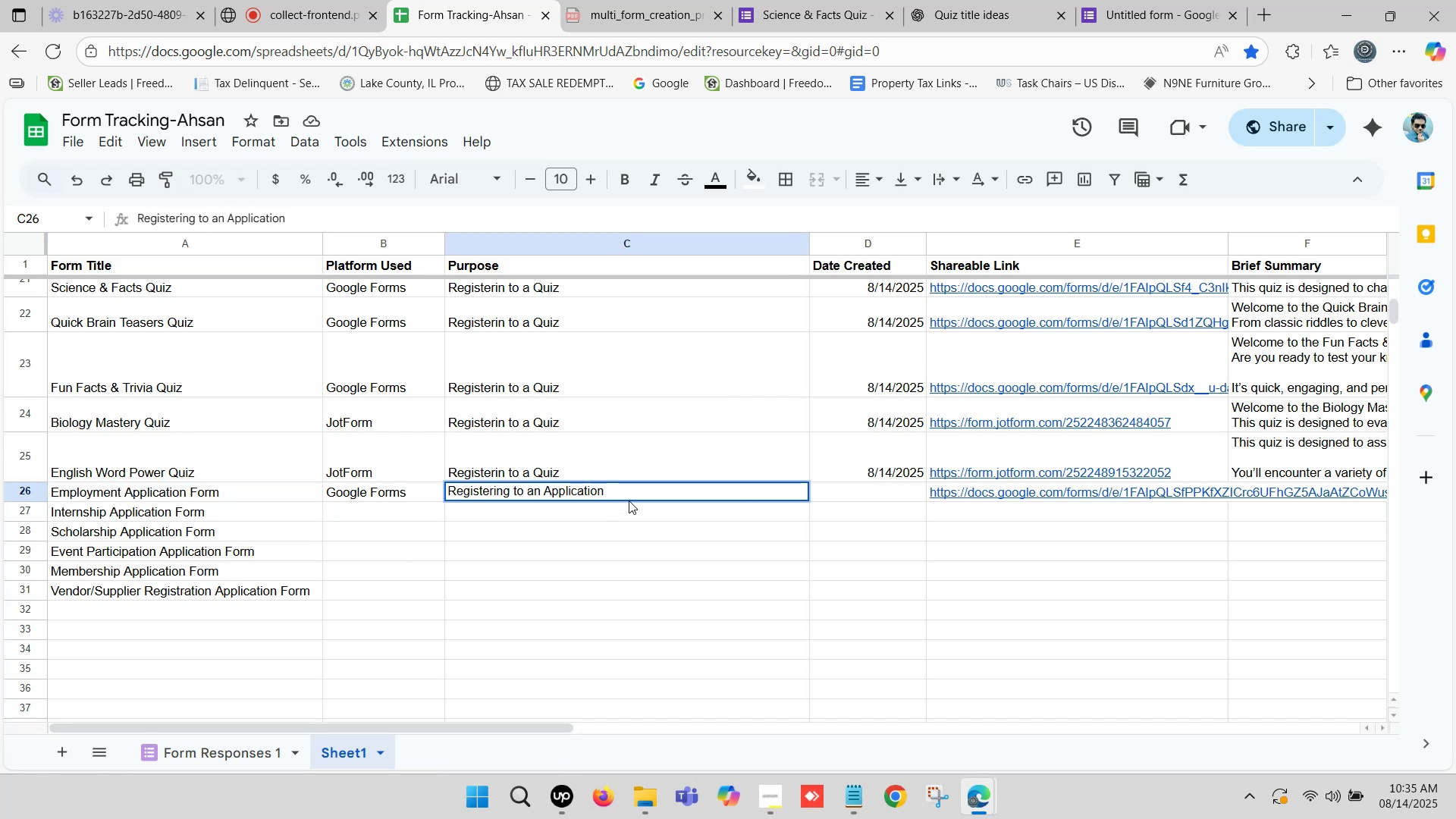 
left_click([635, 493])
 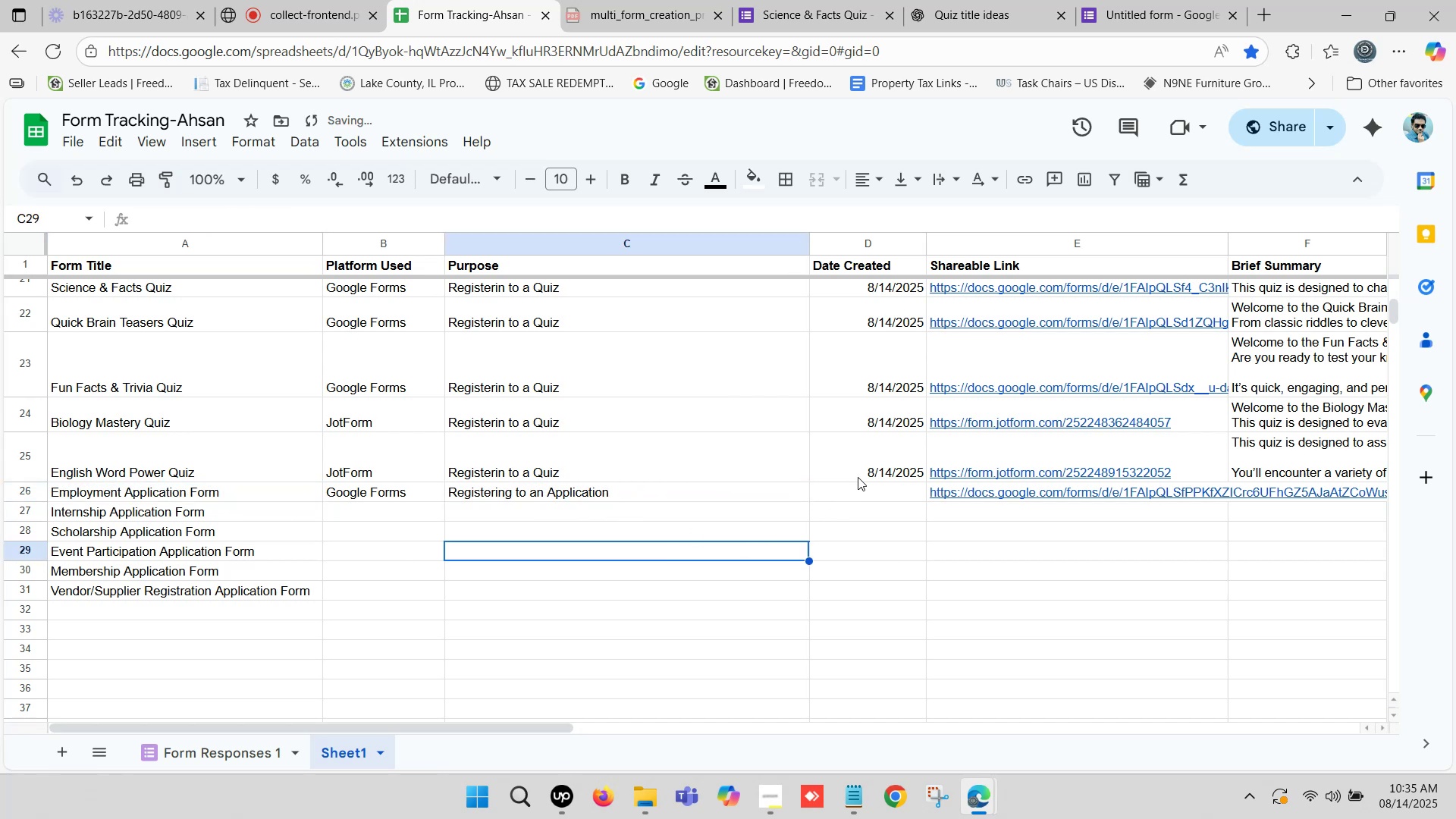 
key(Control+ControlLeft)
 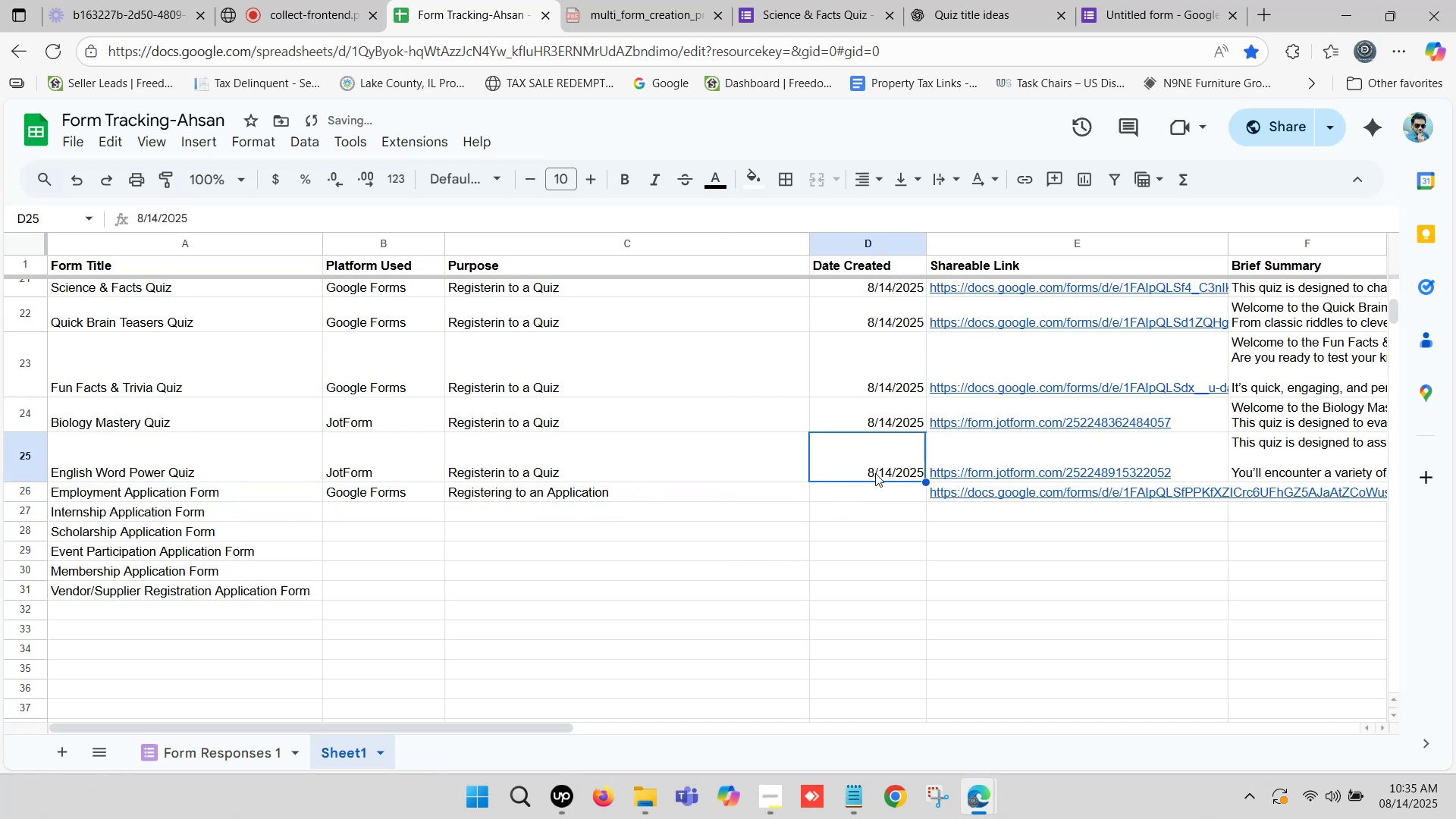 
key(Control+C)
 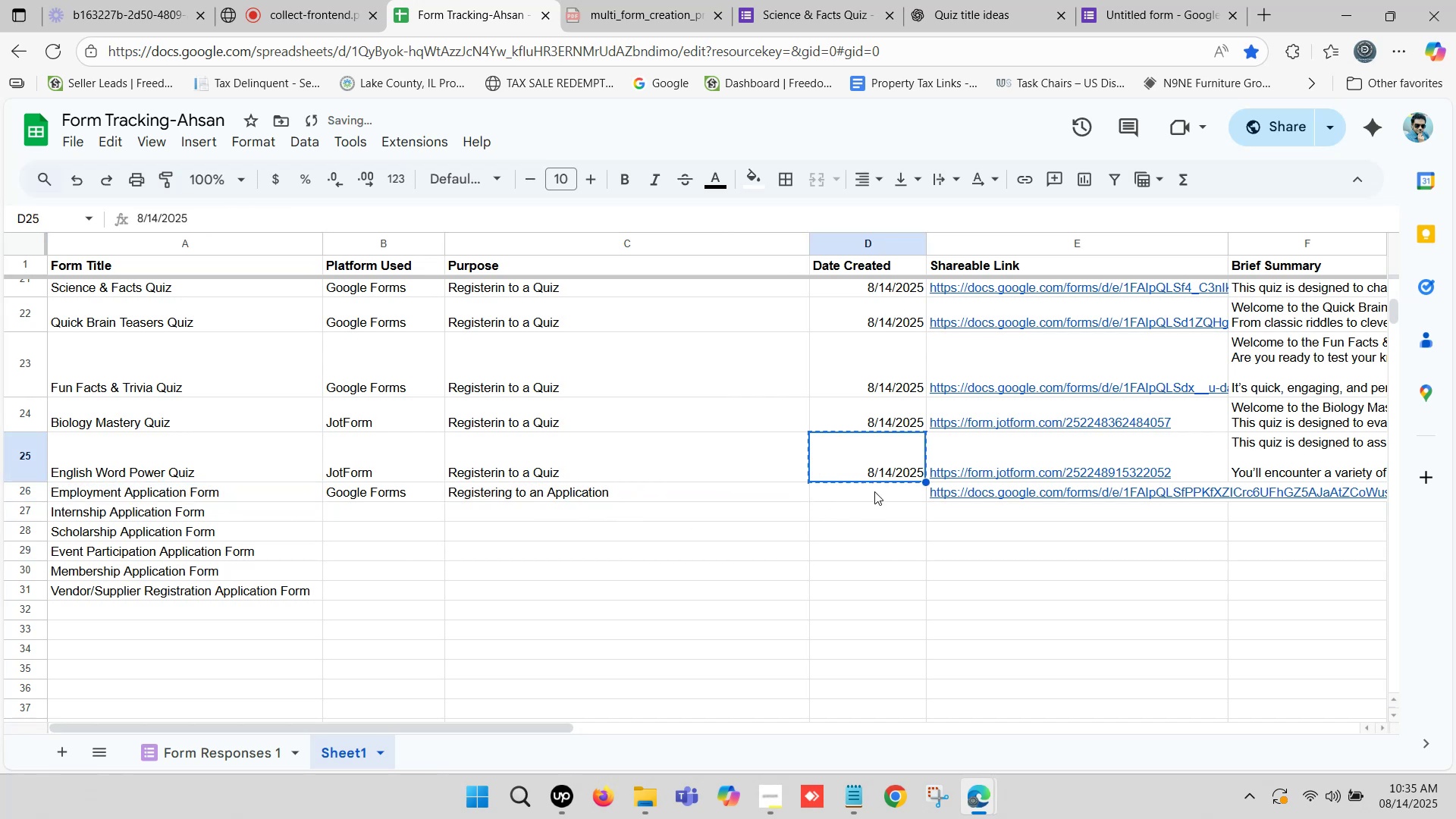 
left_click([875, 491])
 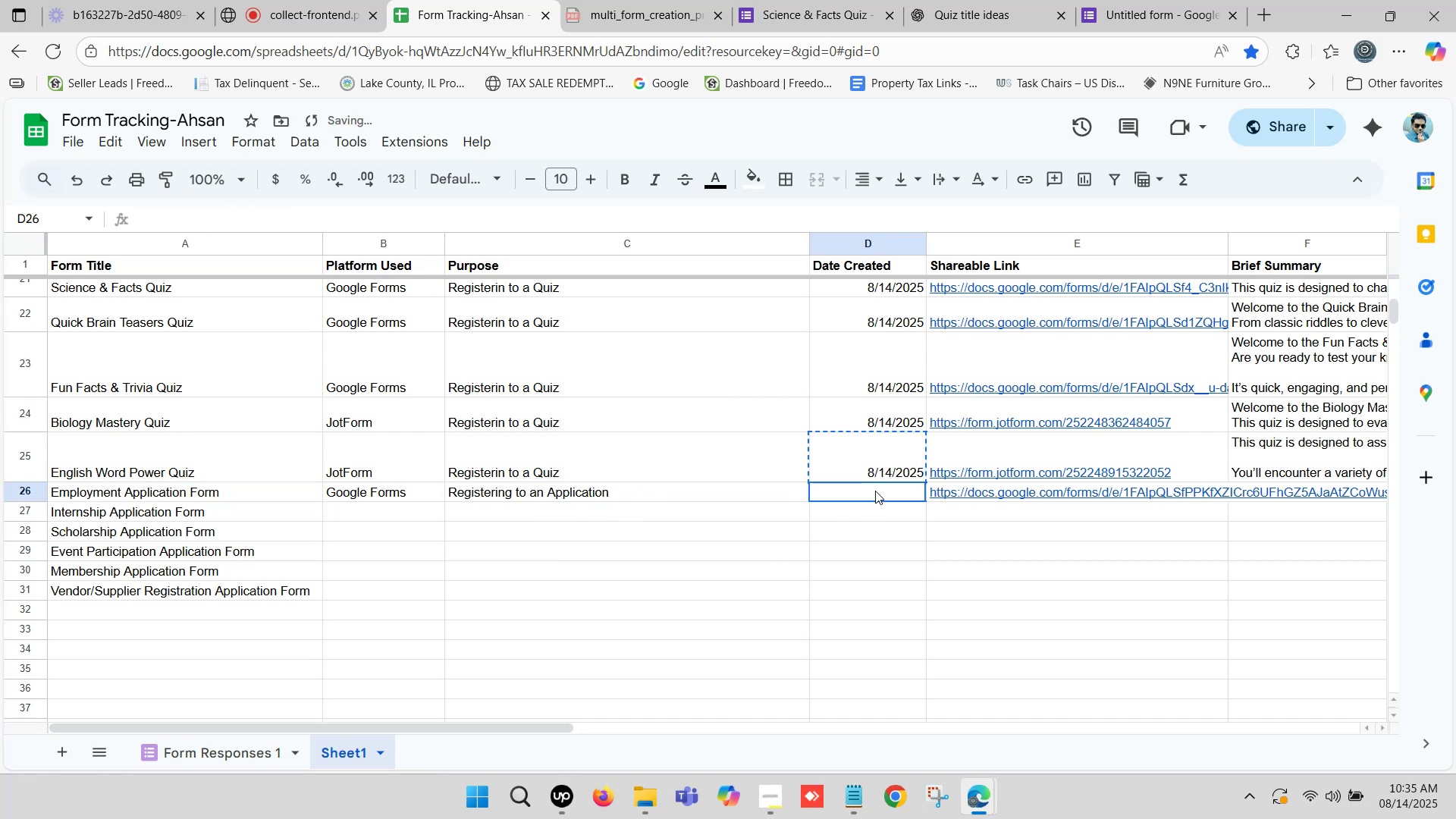 
key(Control+V)
 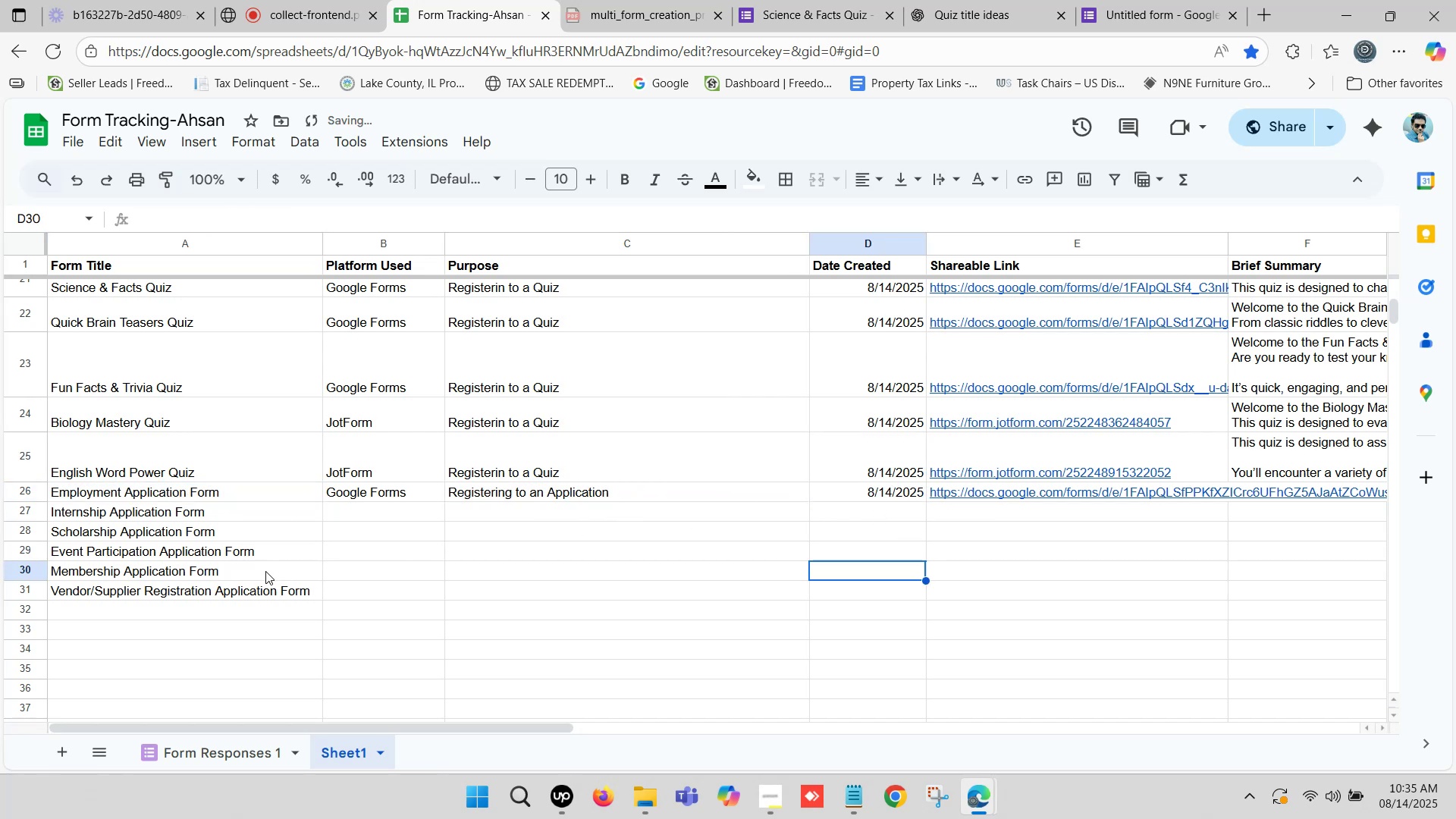 
left_click([200, 491])
 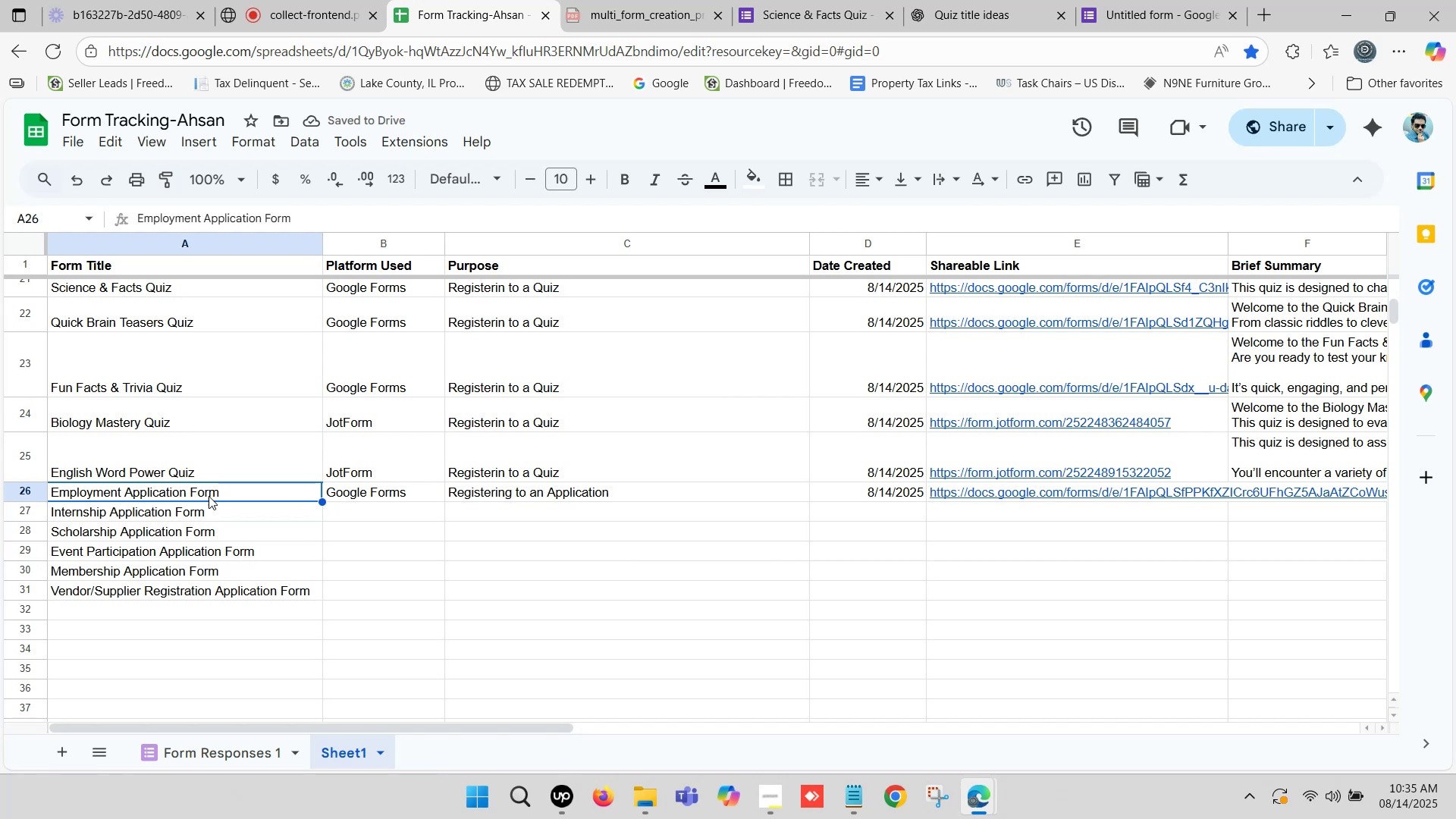 
key(Control+C)
 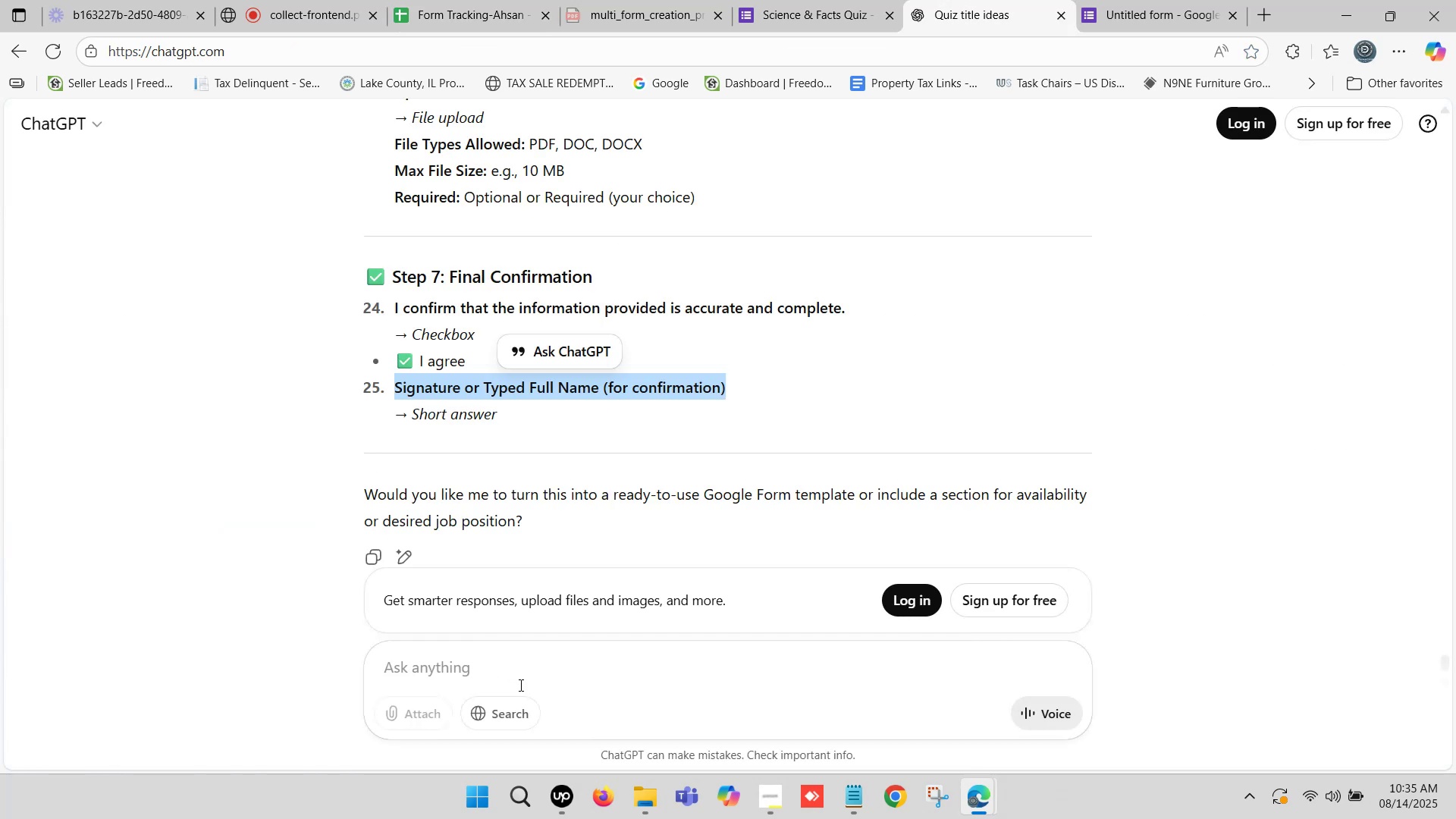 
left_click([457, 662])
 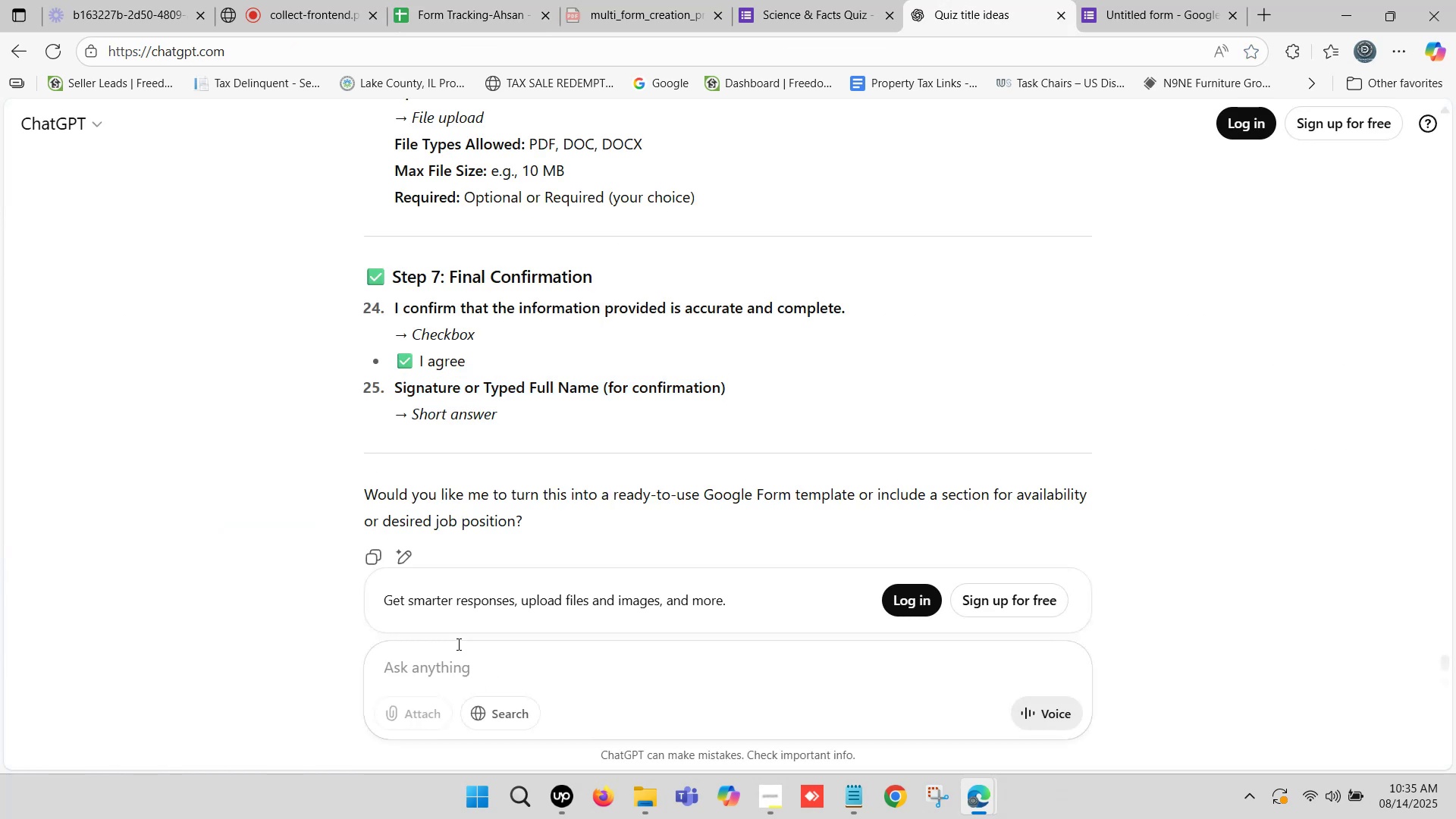 
type(make beef summary for google form bao)
key(Backspace)
key(Backspace)
key(Backspace)
type(about - )
 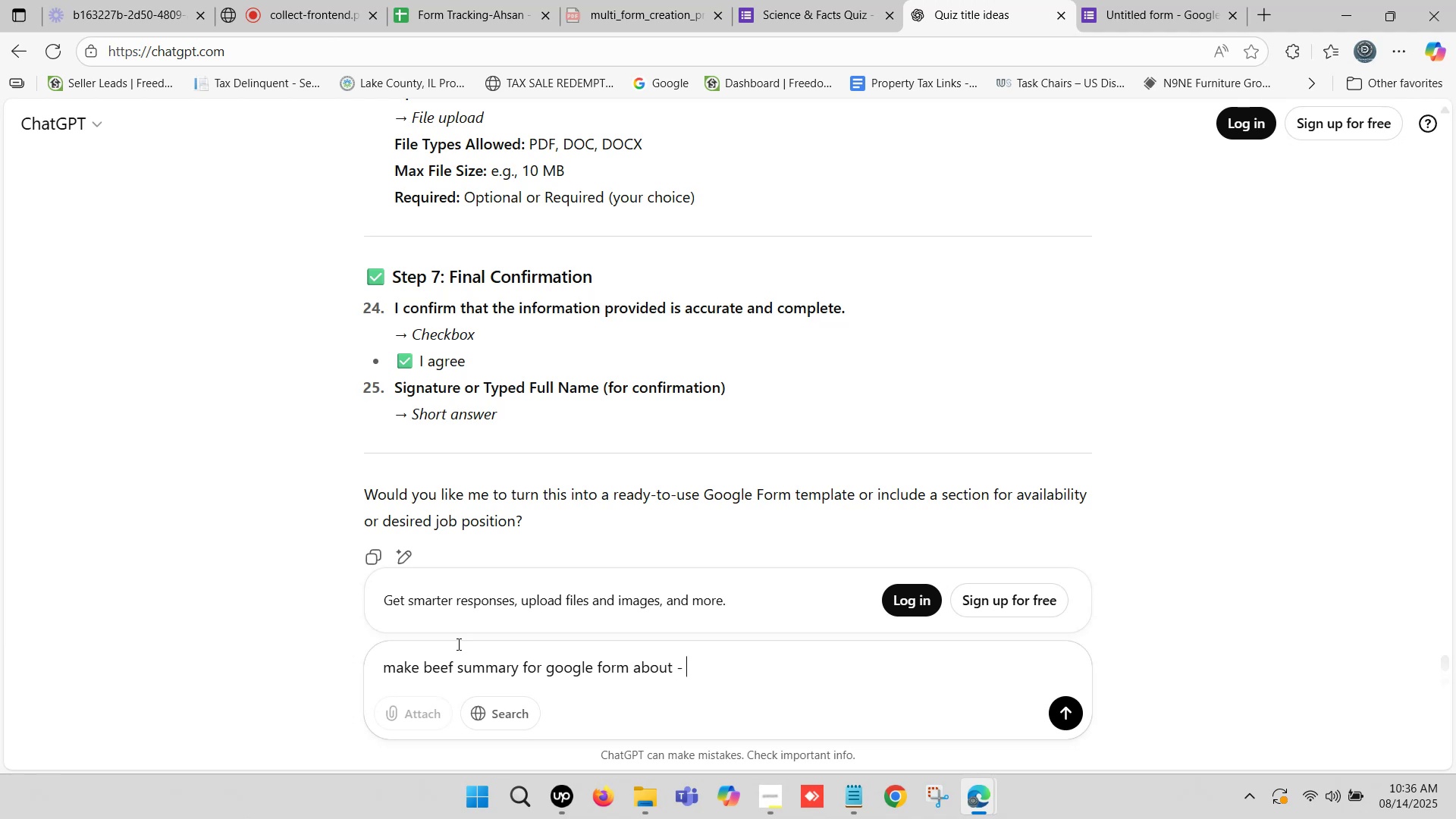 
key(Control+ControlLeft)
 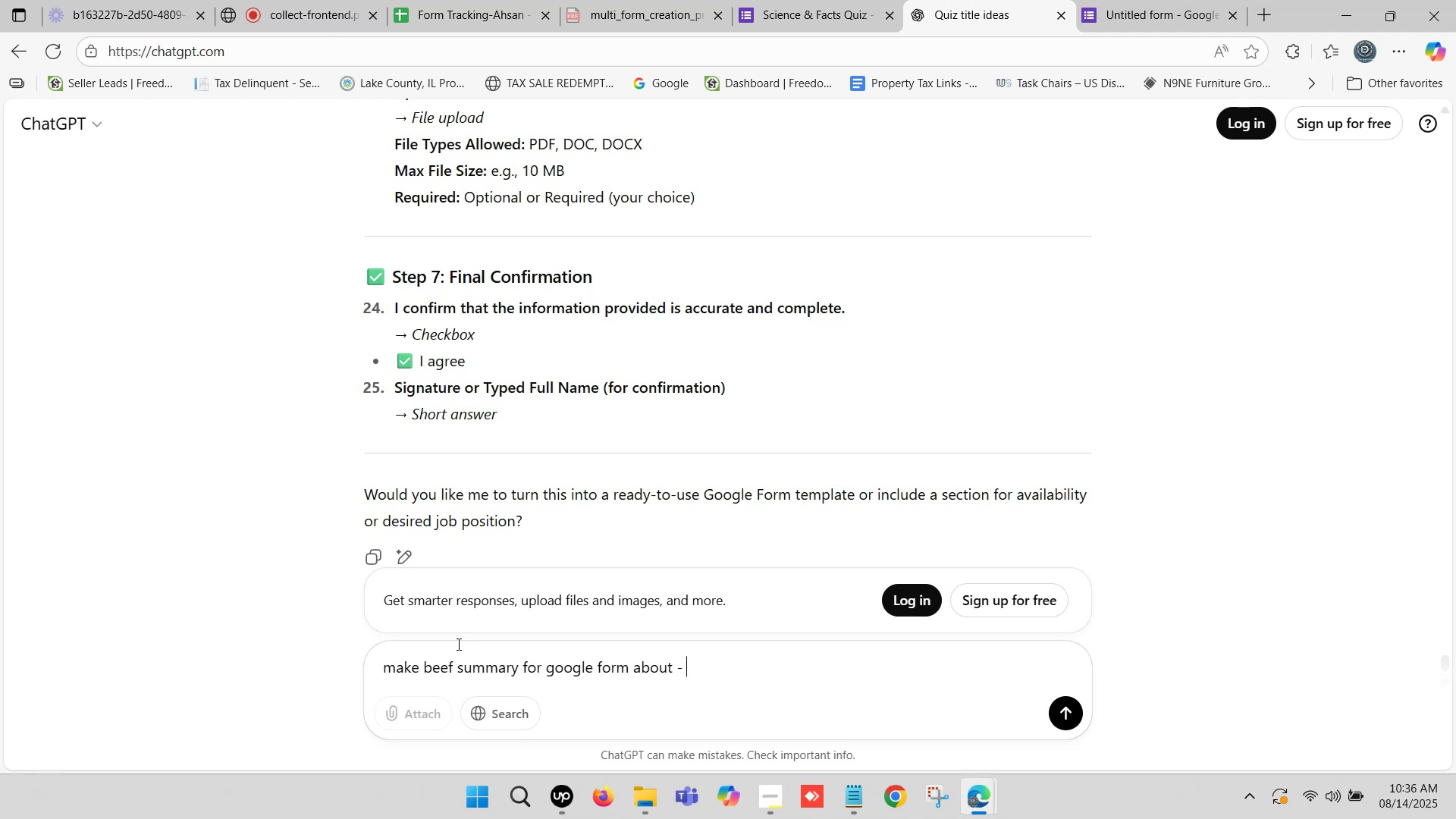 
key(Control+V)
 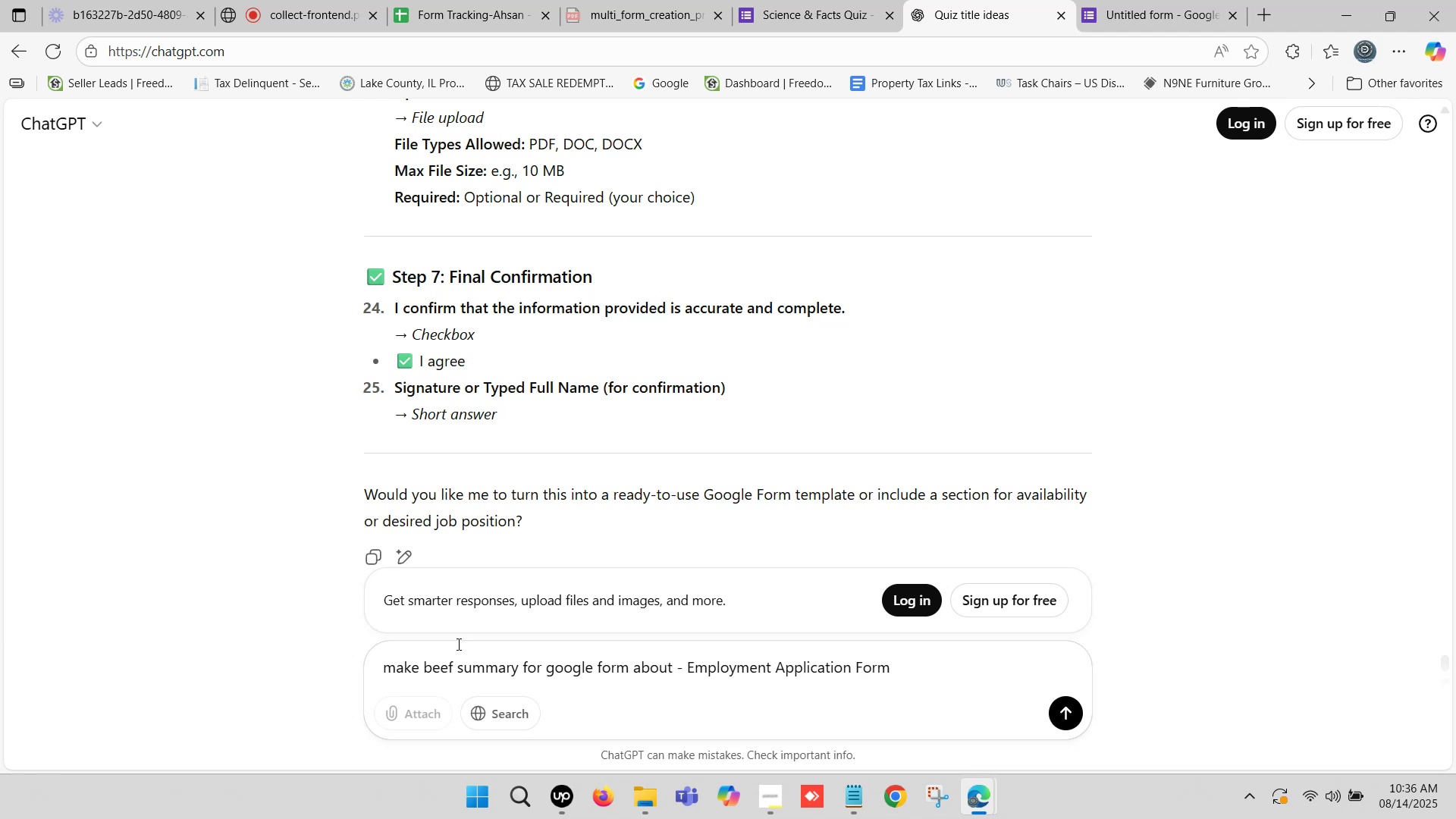 
key(Enter)
 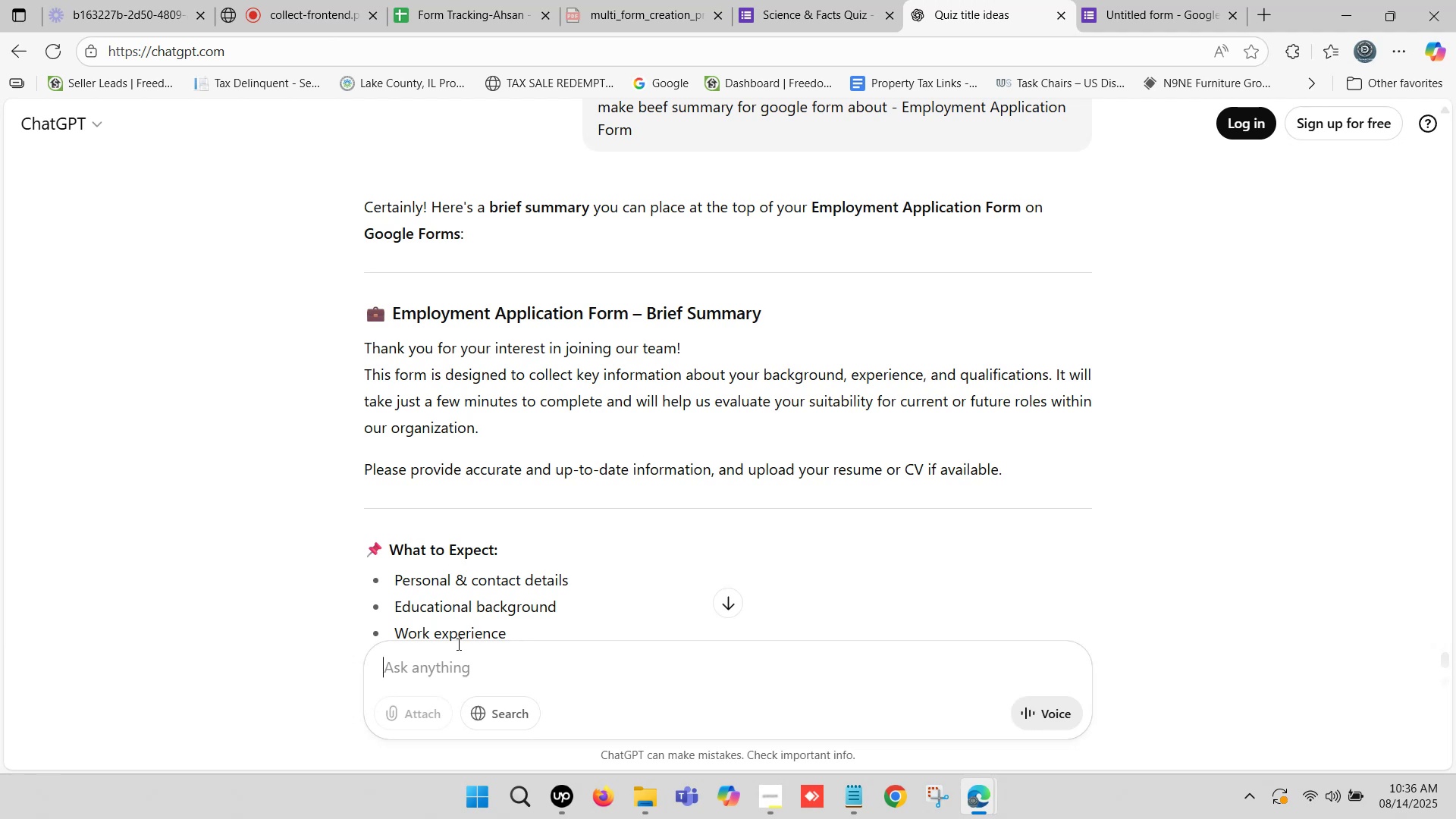 
wait(15.21)
 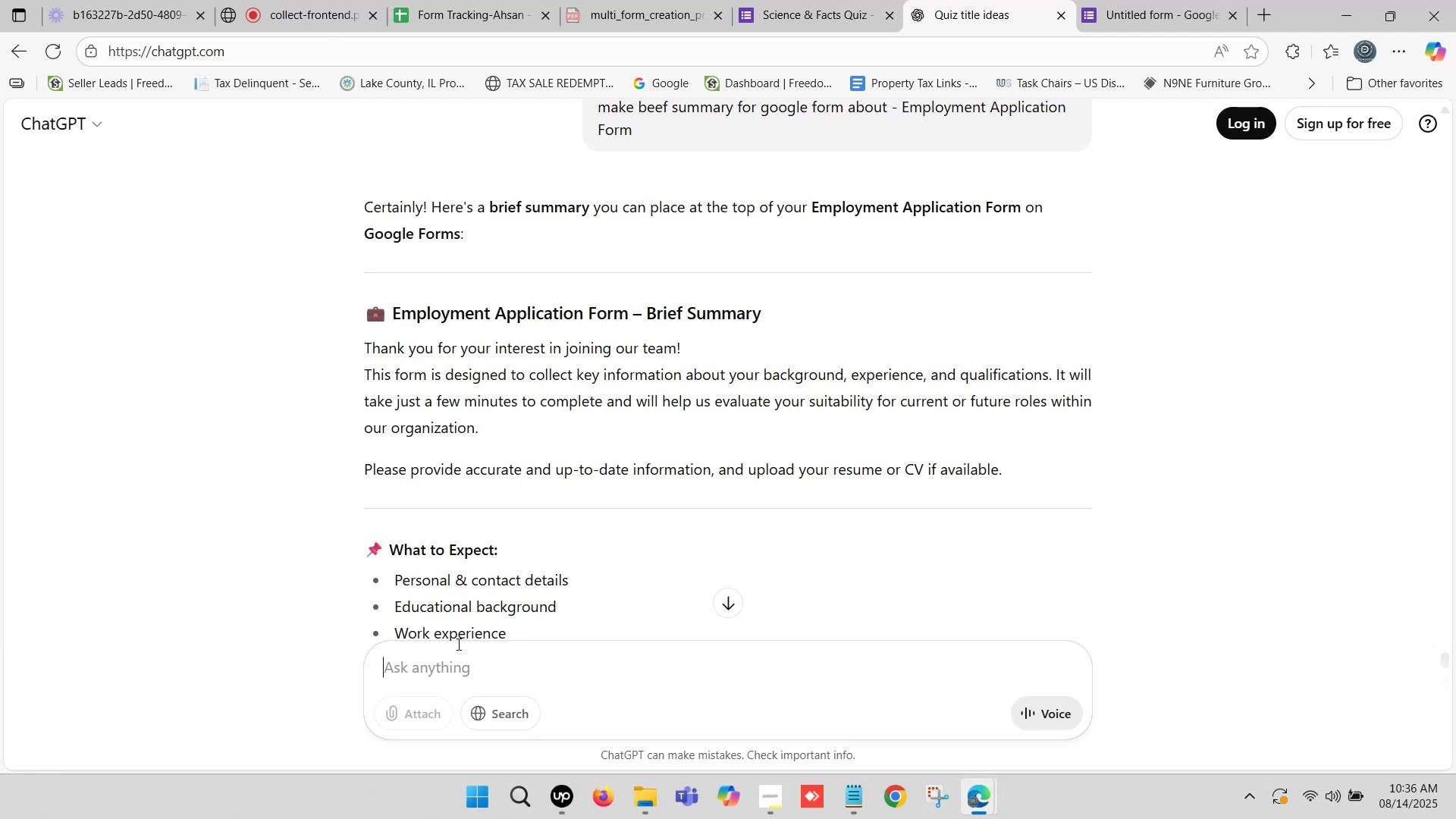 
scroll: coordinate [457, 644], scroll_direction: up, amount: 1.0
 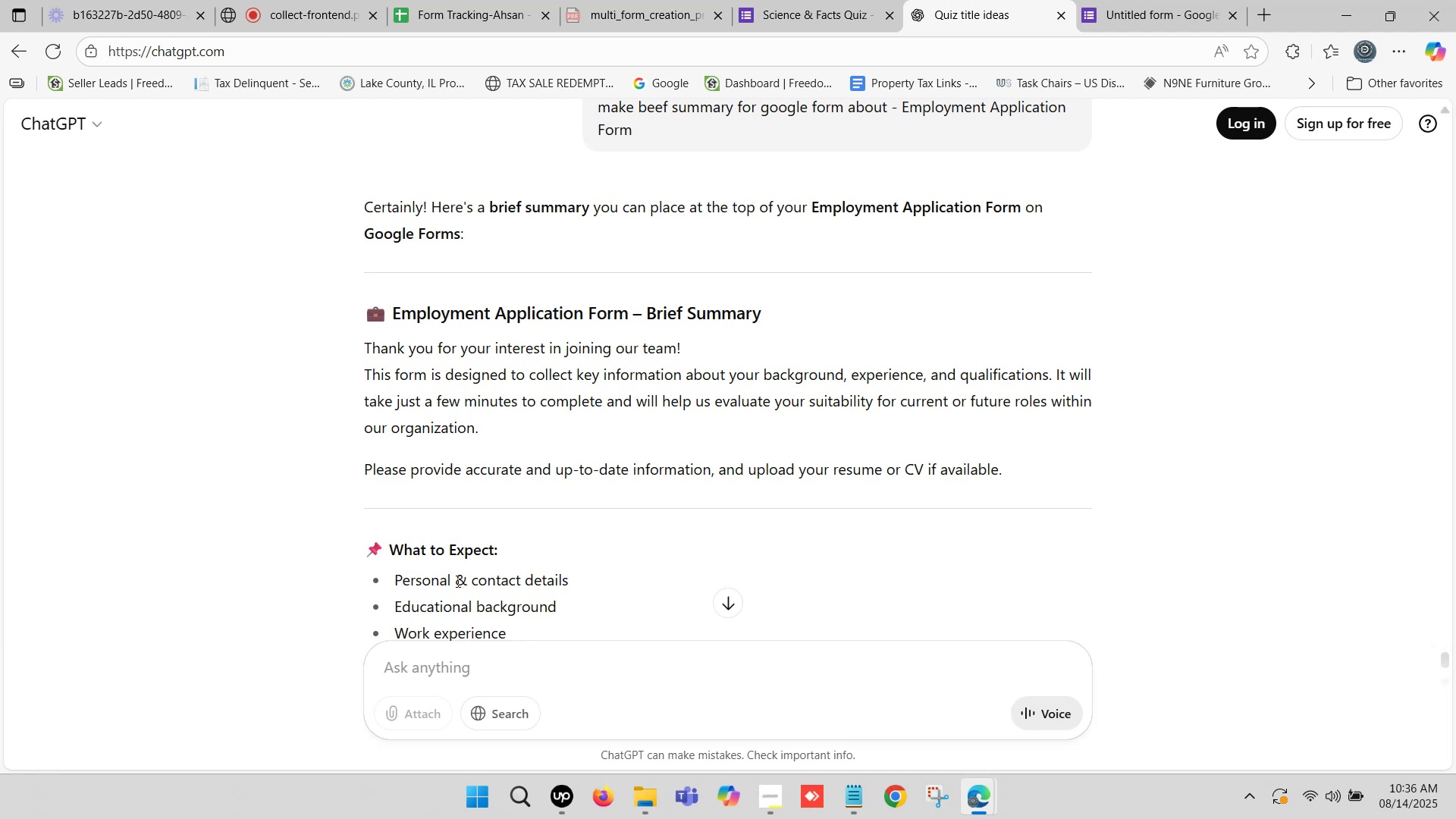 
scroll: coordinate [418, 359], scroll_direction: down, amount: 8.0
 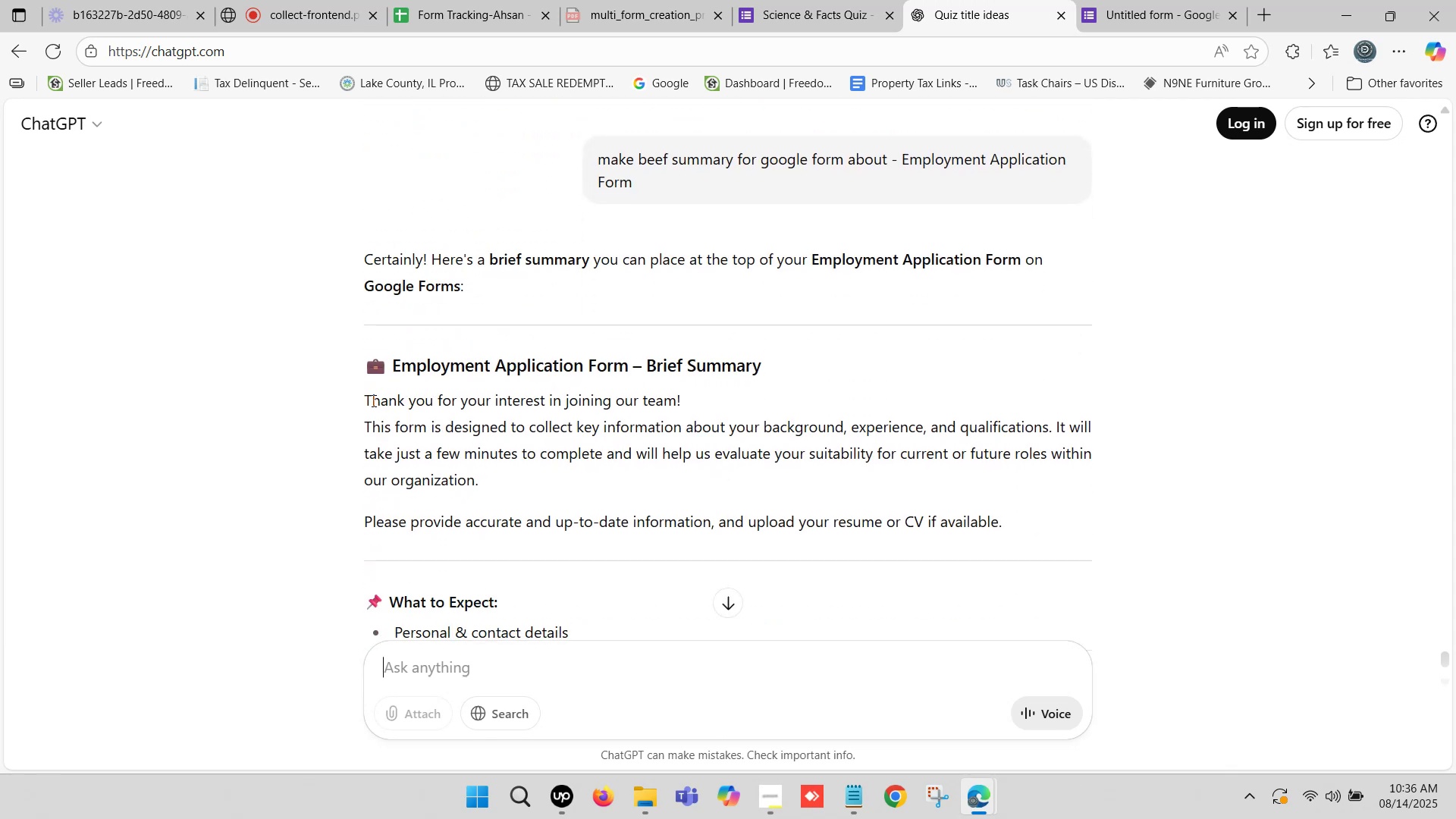 
wait(5.39)
 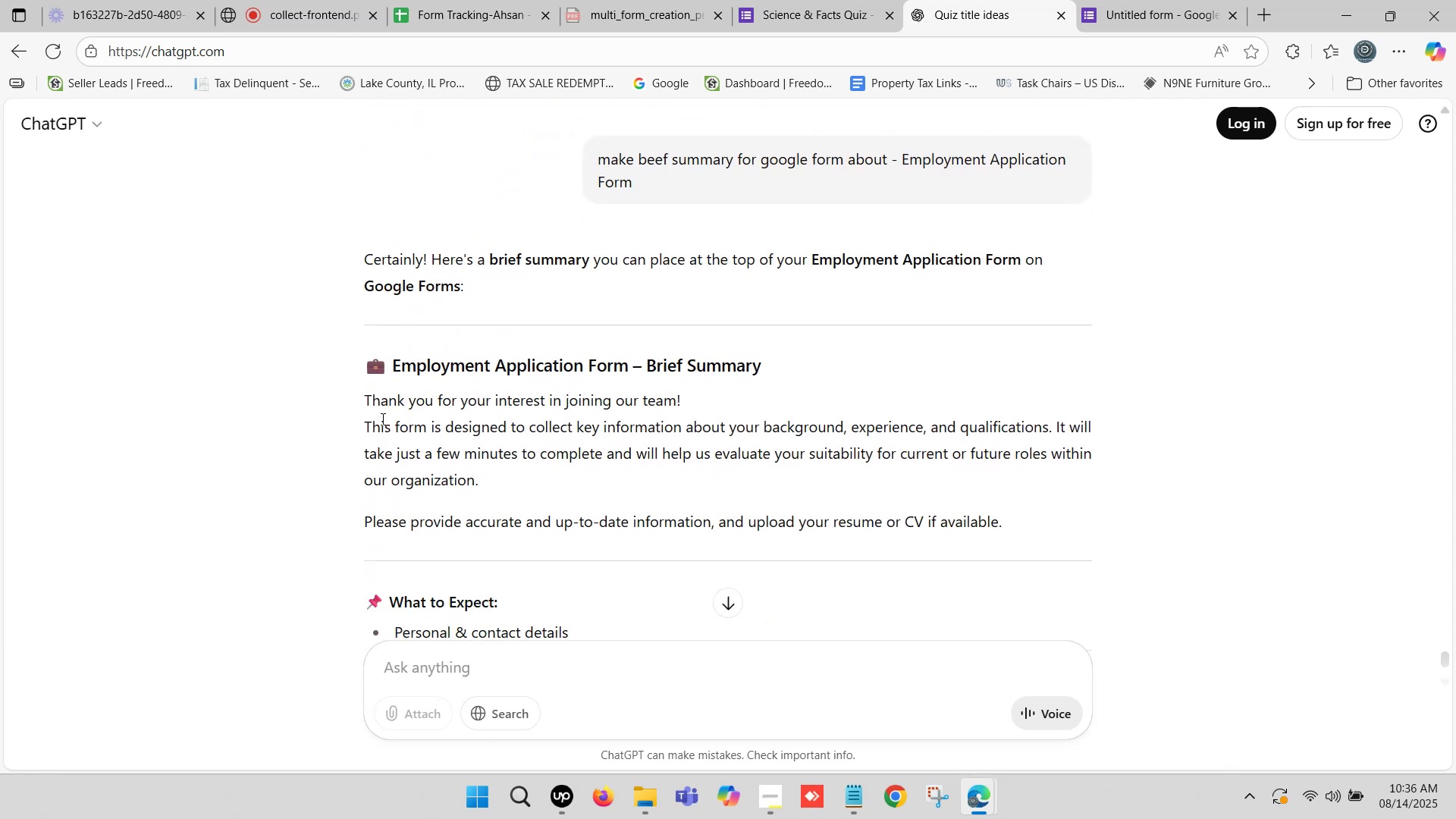 
left_click_drag(start_coordinate=[366, 396], to_coordinate=[1006, 531])
 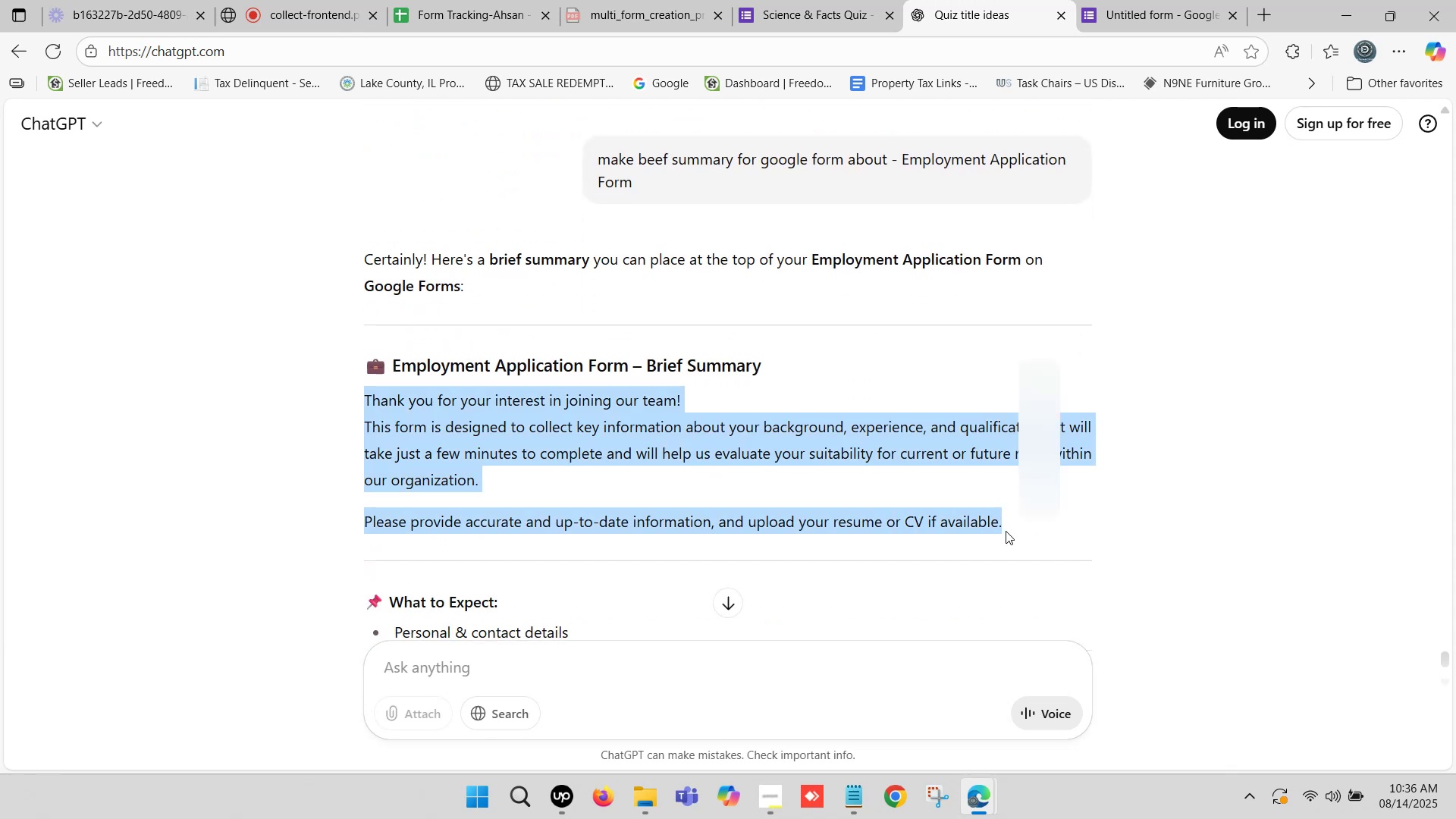 
key(Control+C)
 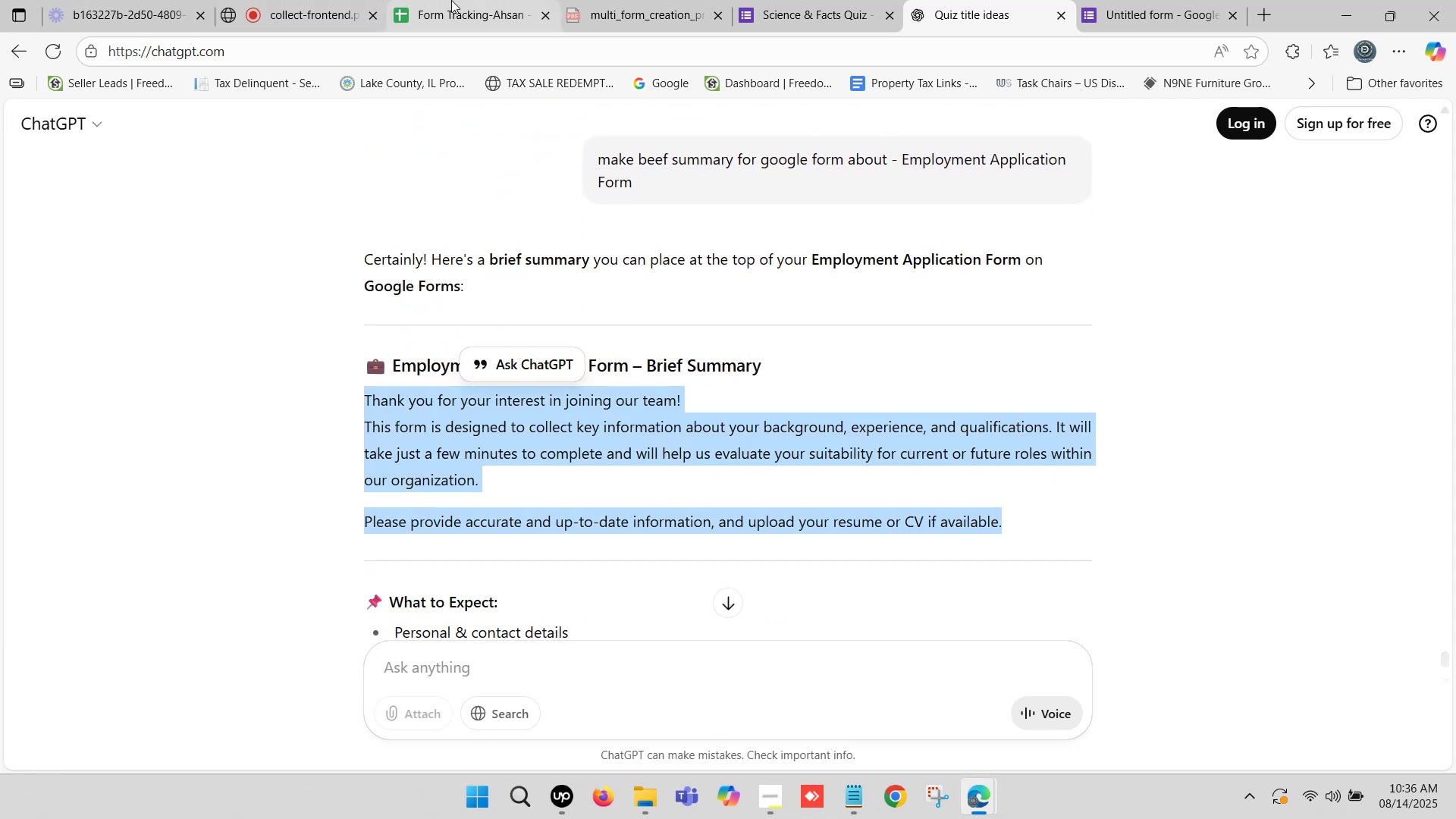 
left_click([451, 0])
 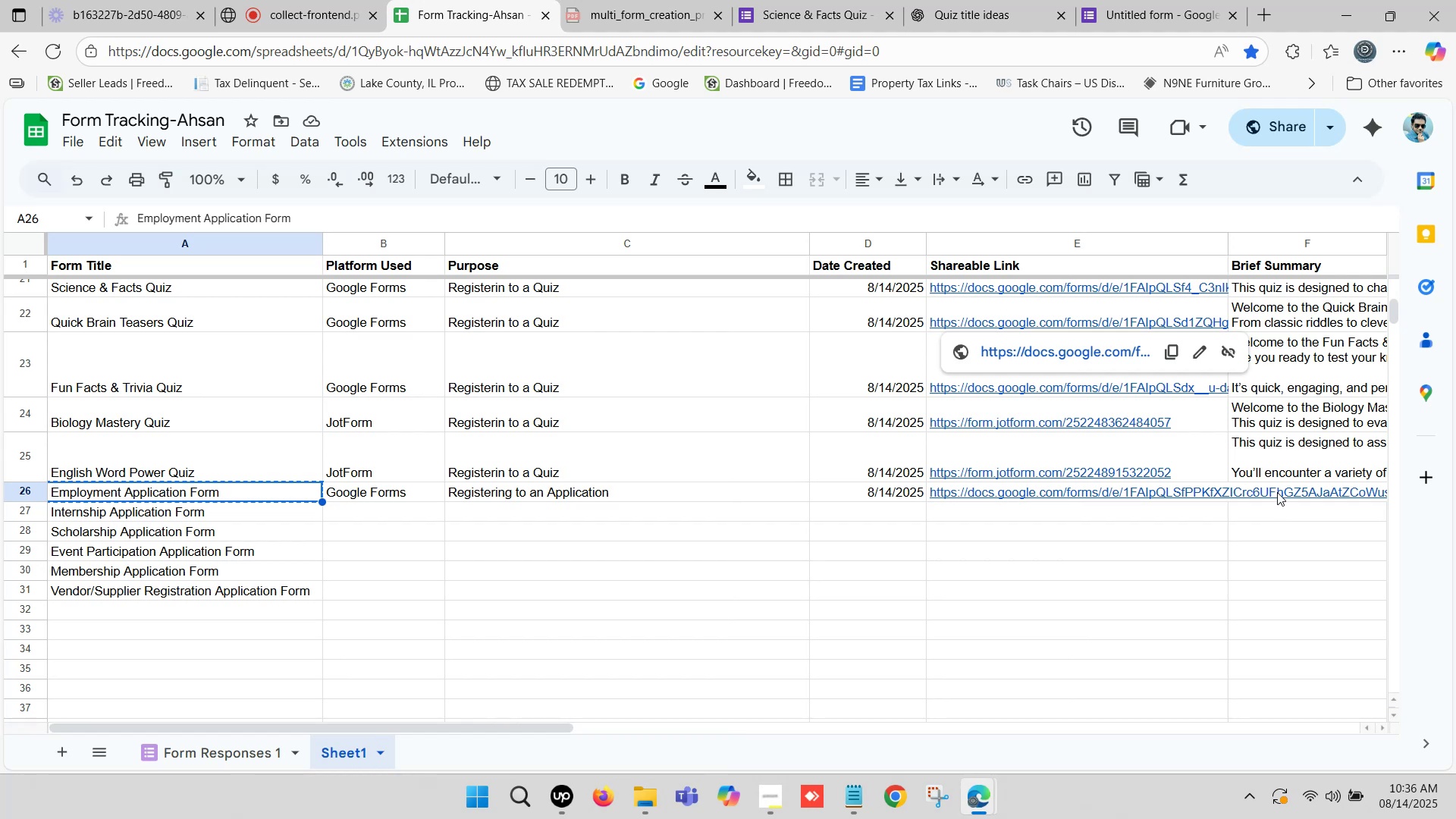 
double_click([1277, 490])
 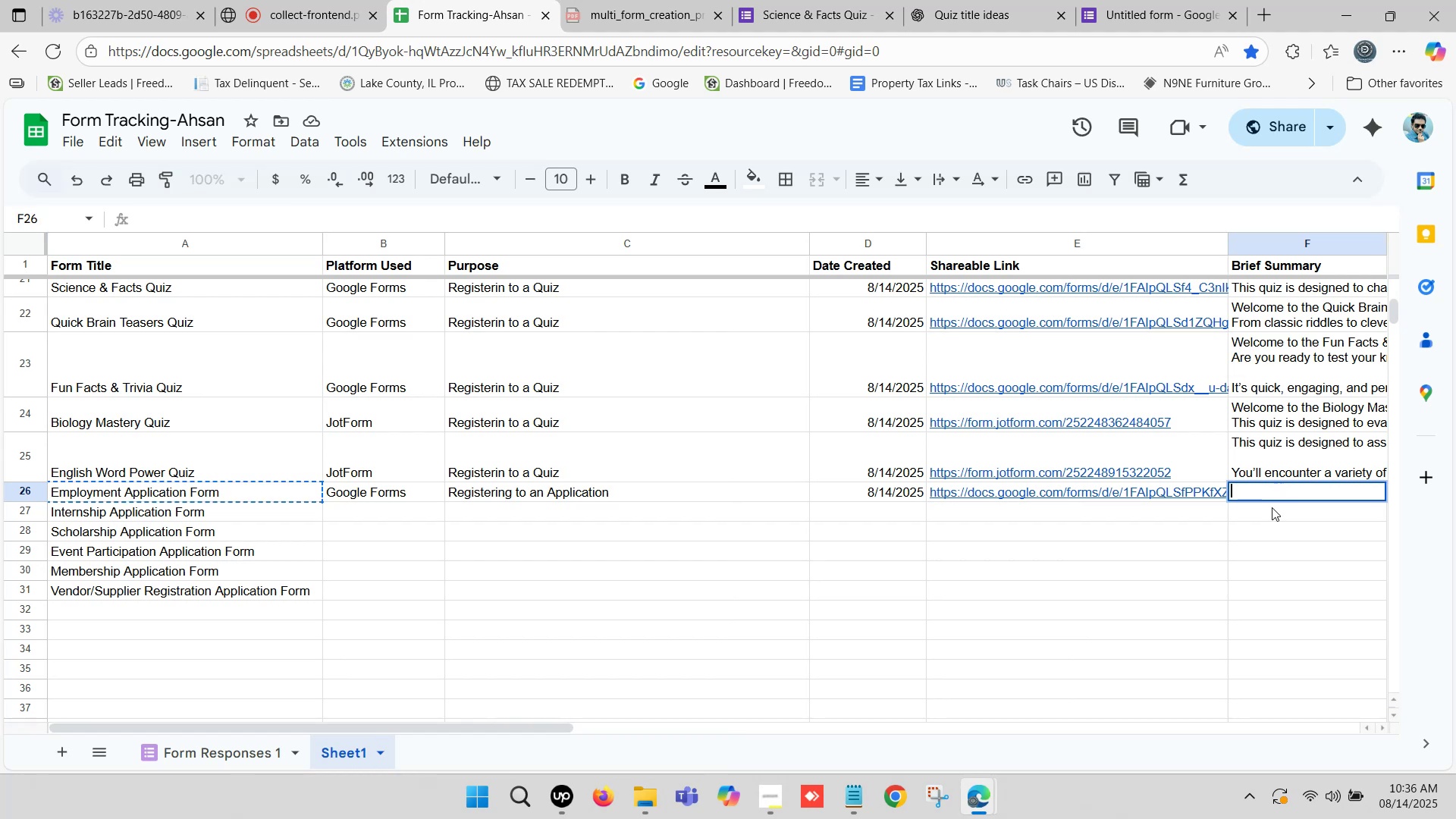 
key(Control+ControlLeft)
 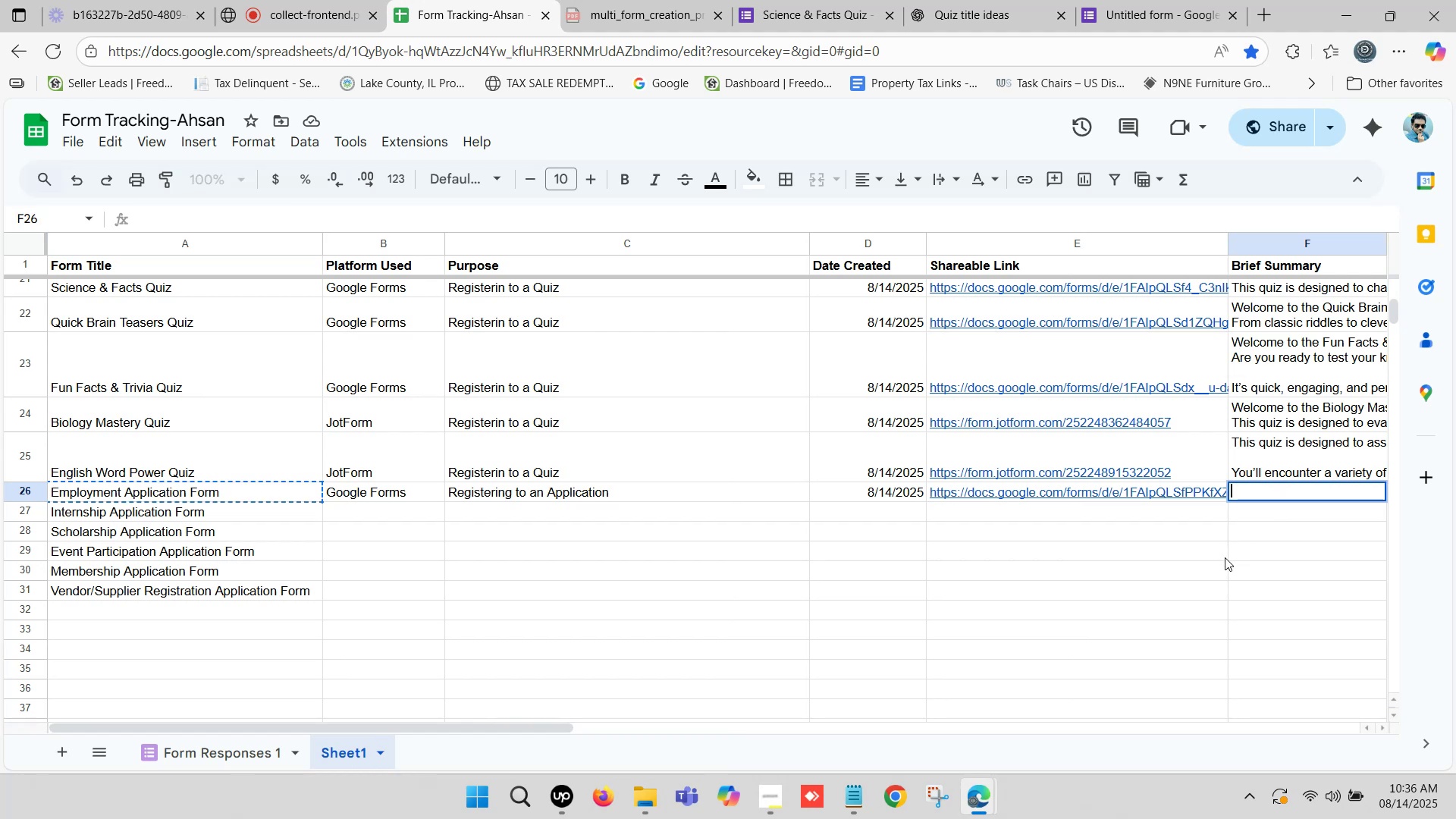 
key(Control+V)
 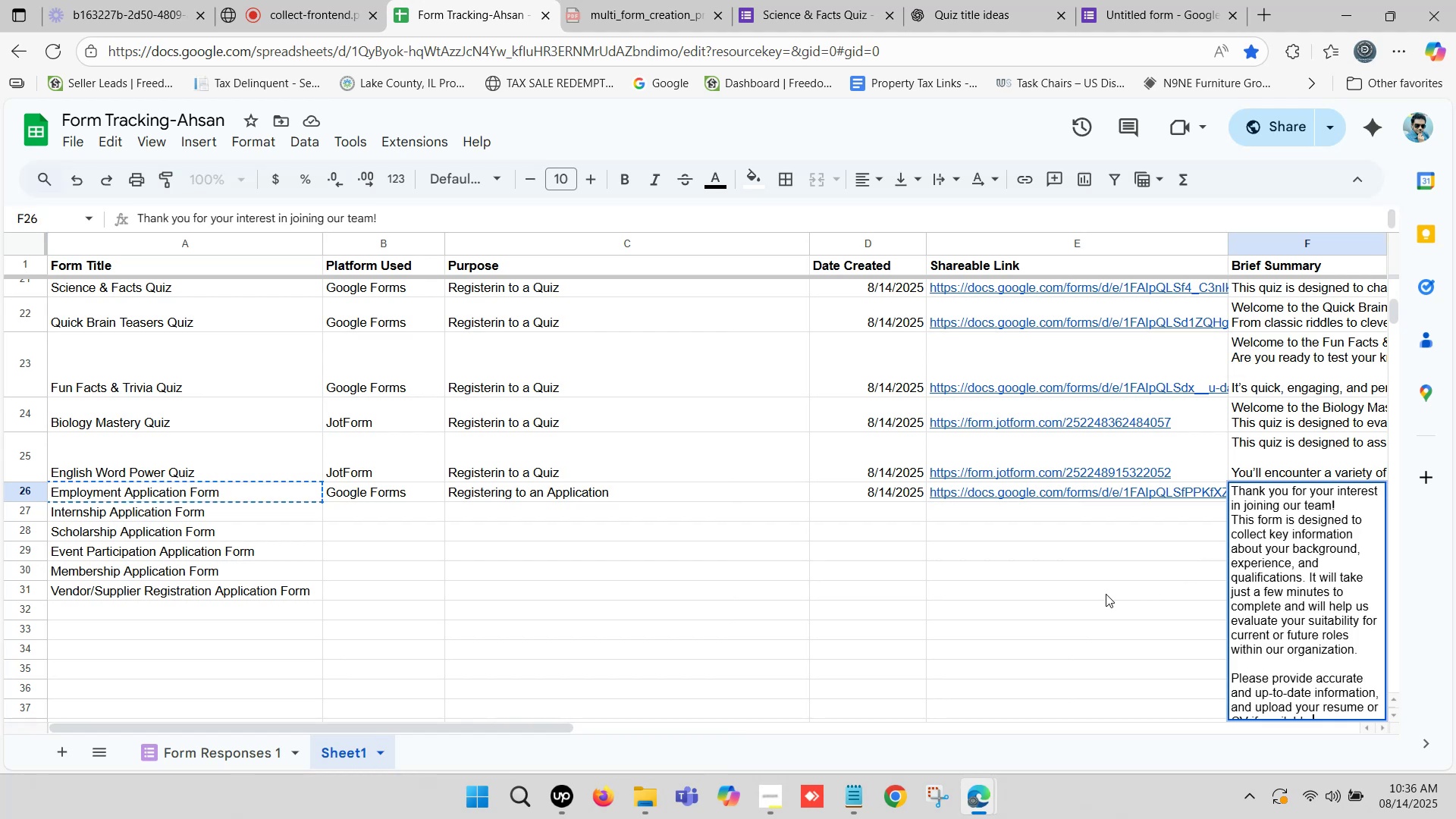 